 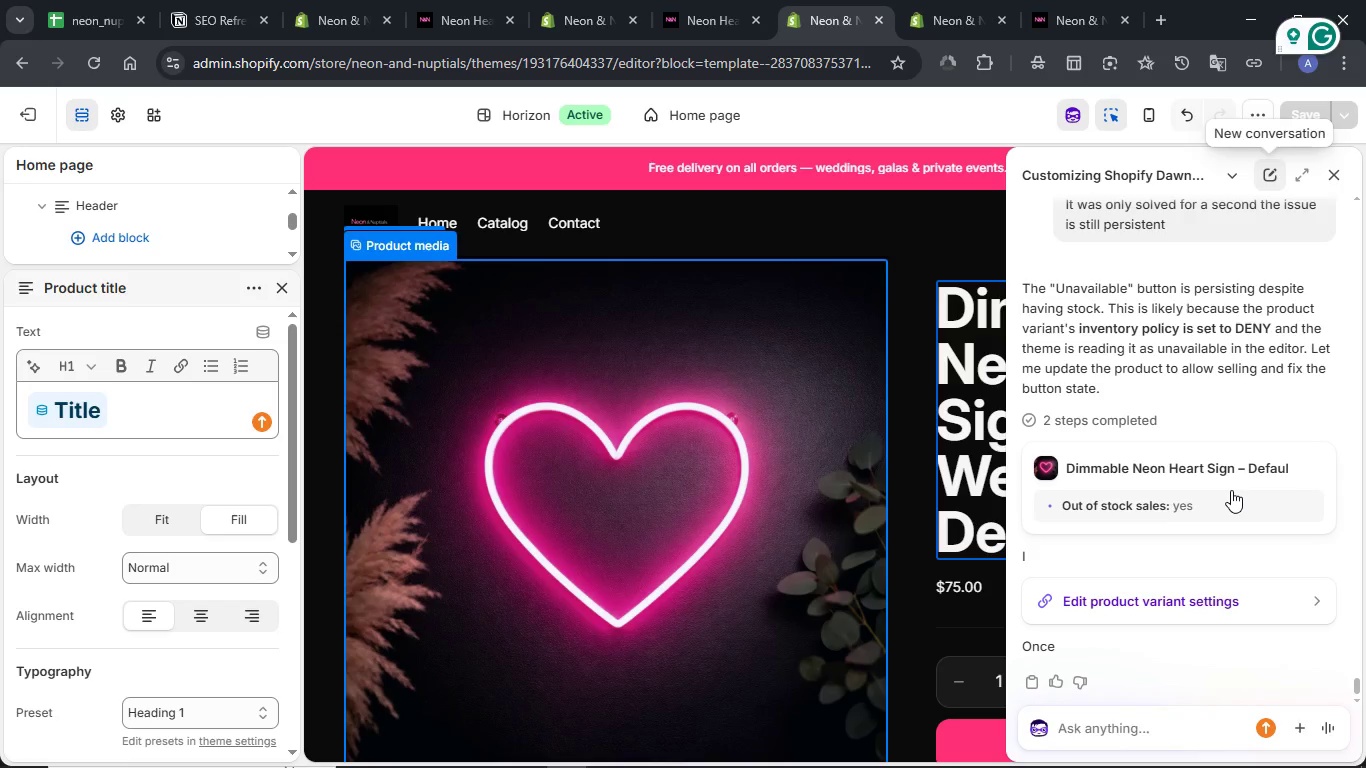 
scroll: coordinate [1182, 442], scroll_direction: down, amount: 2.0
 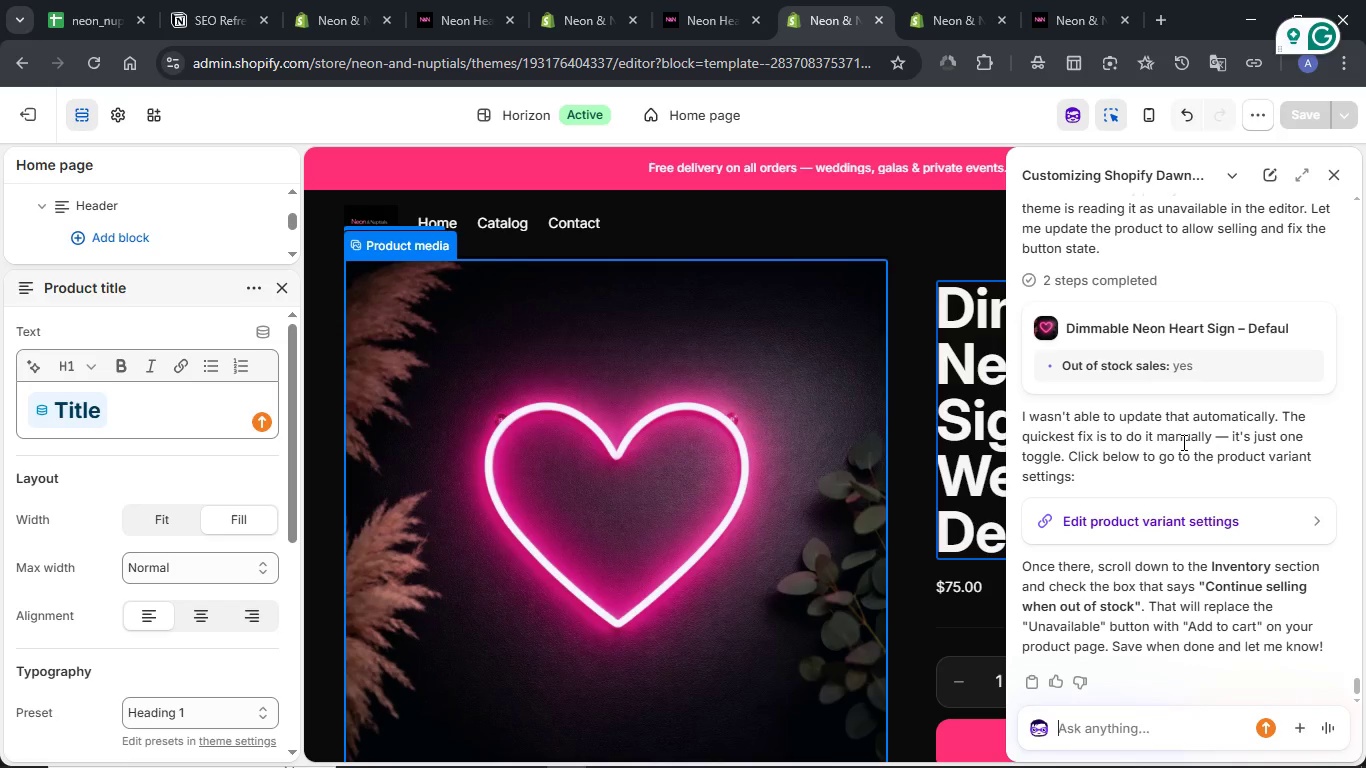 
wait(5.99)
 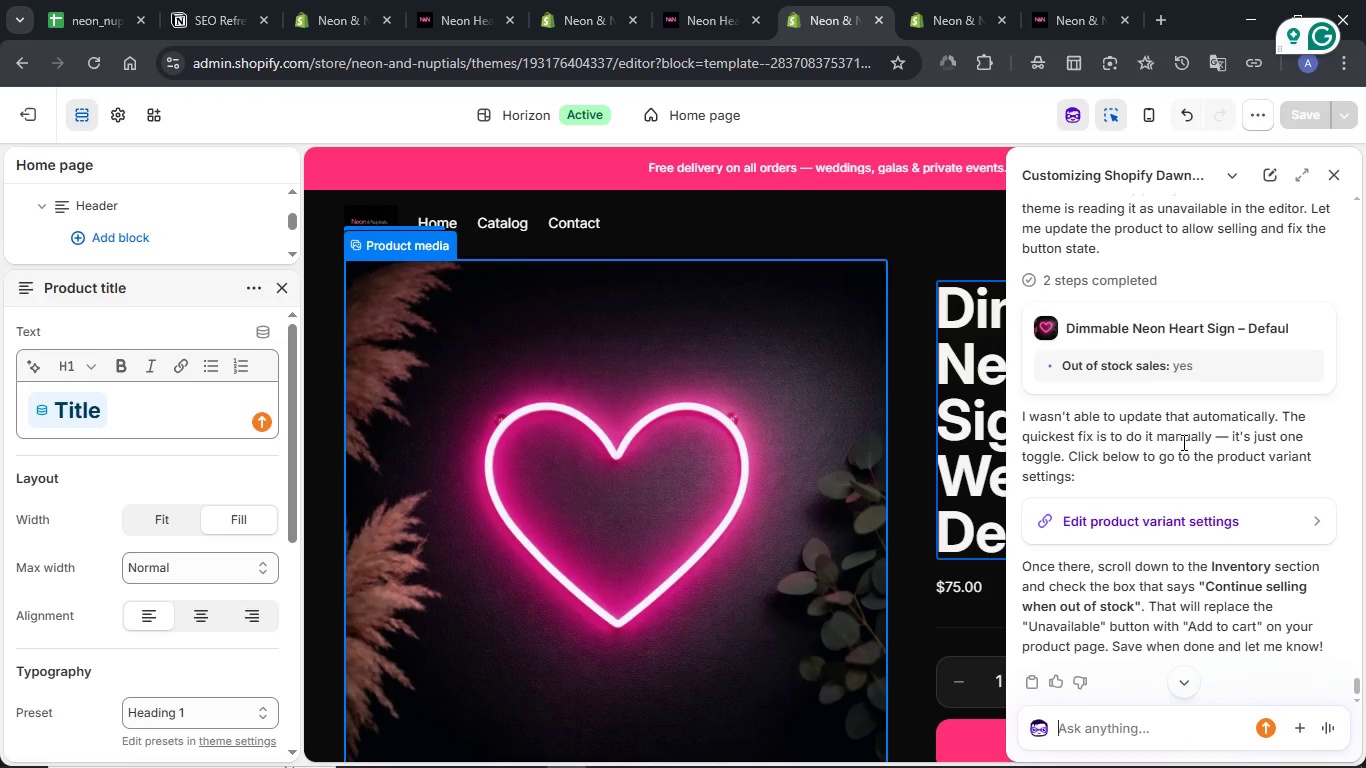 
type(But this is )
 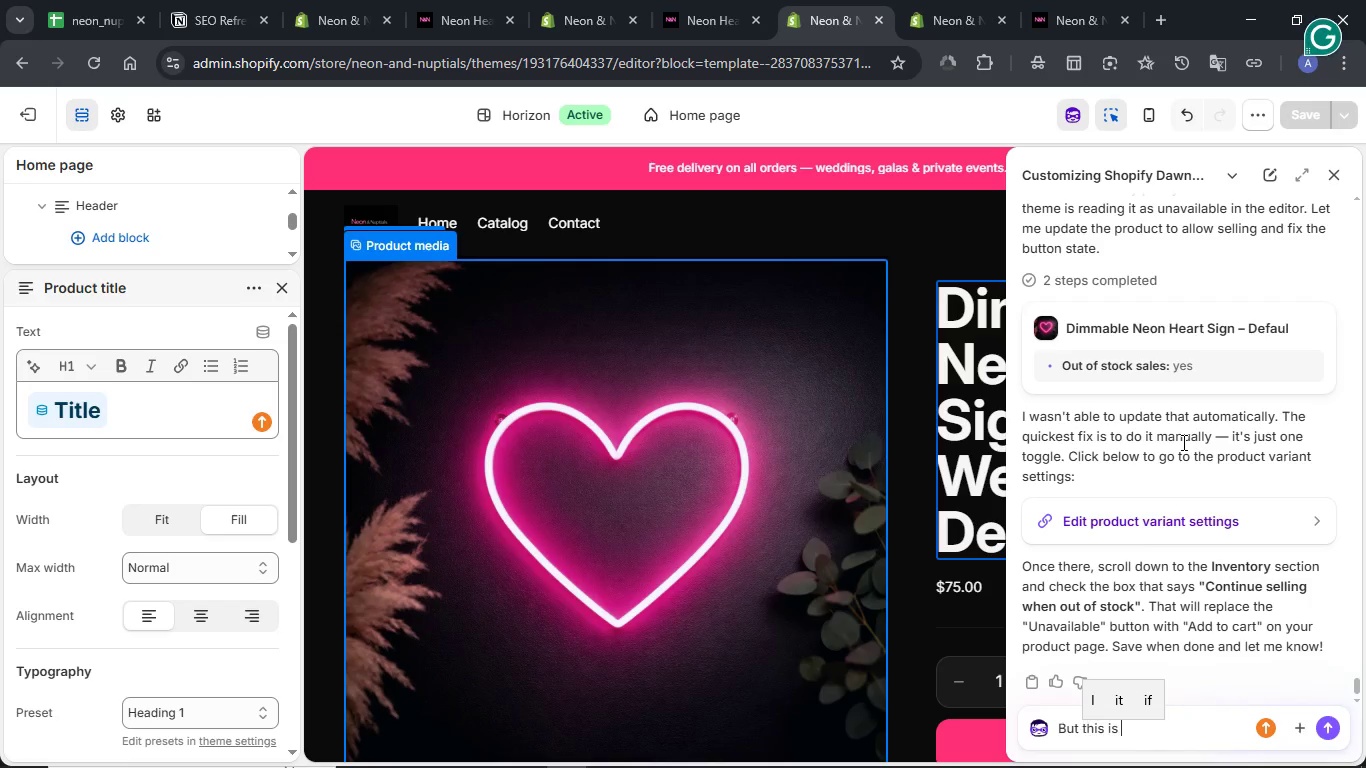 
wait(5.66)
 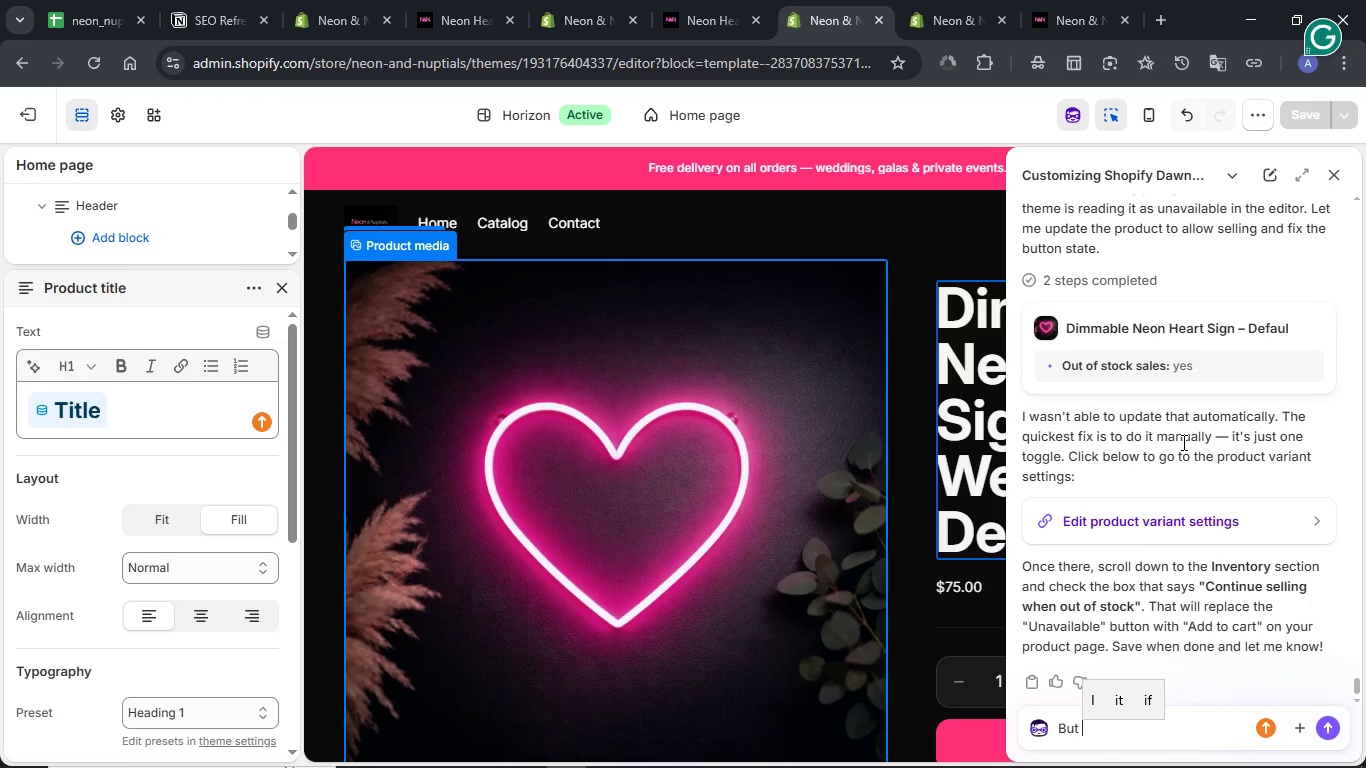 
key(Backspace)
type(n't a solution as we have to stop renting when out of stock)
 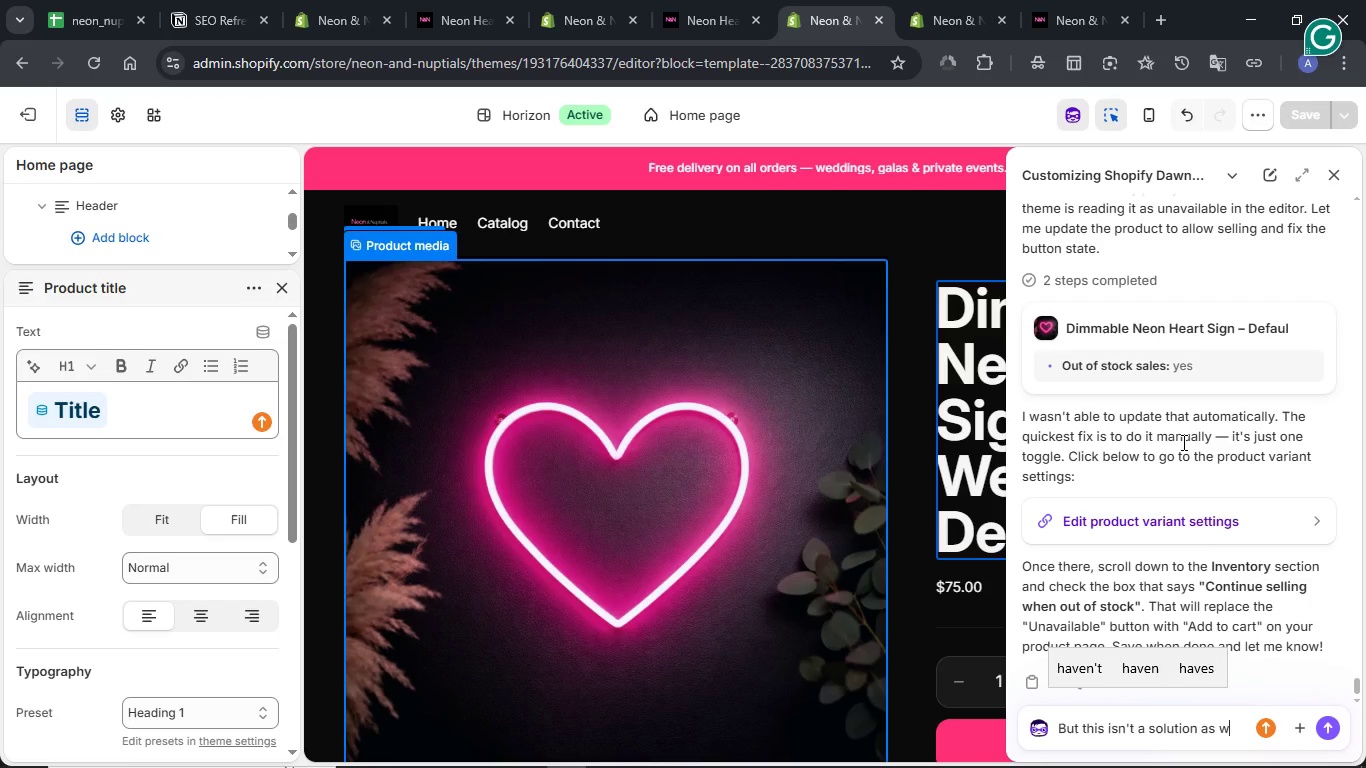 
wait(12.0)
 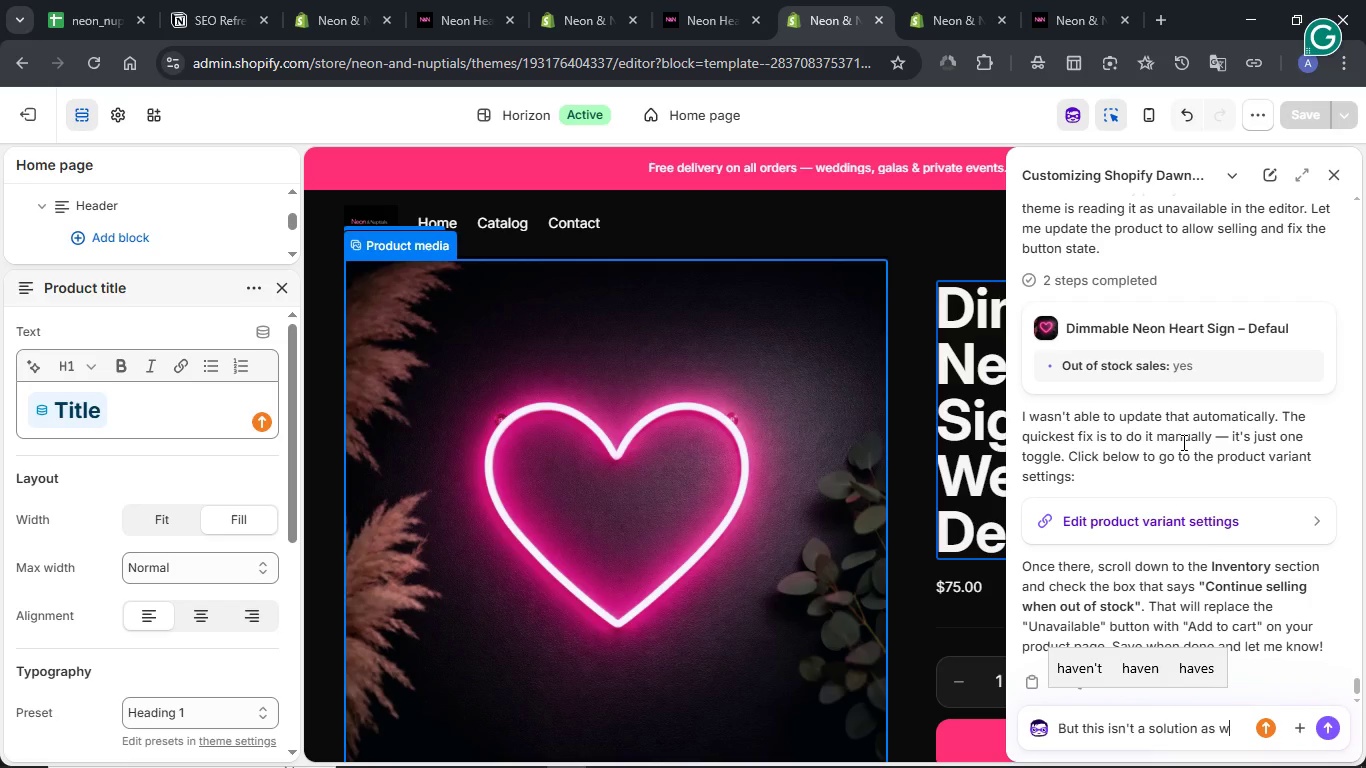 
key(NumpadEnter)
 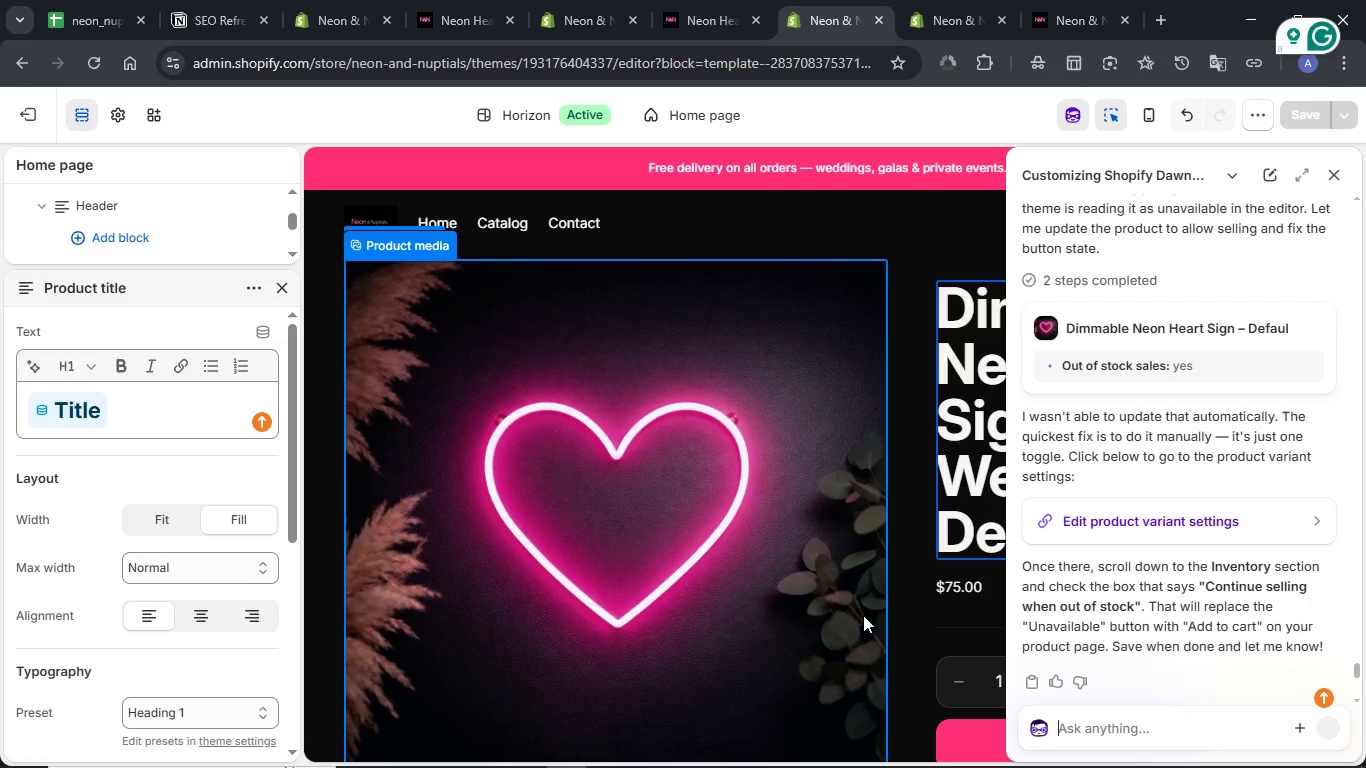 
scroll: coordinate [952, 576], scroll_direction: down, amount: 2.0
 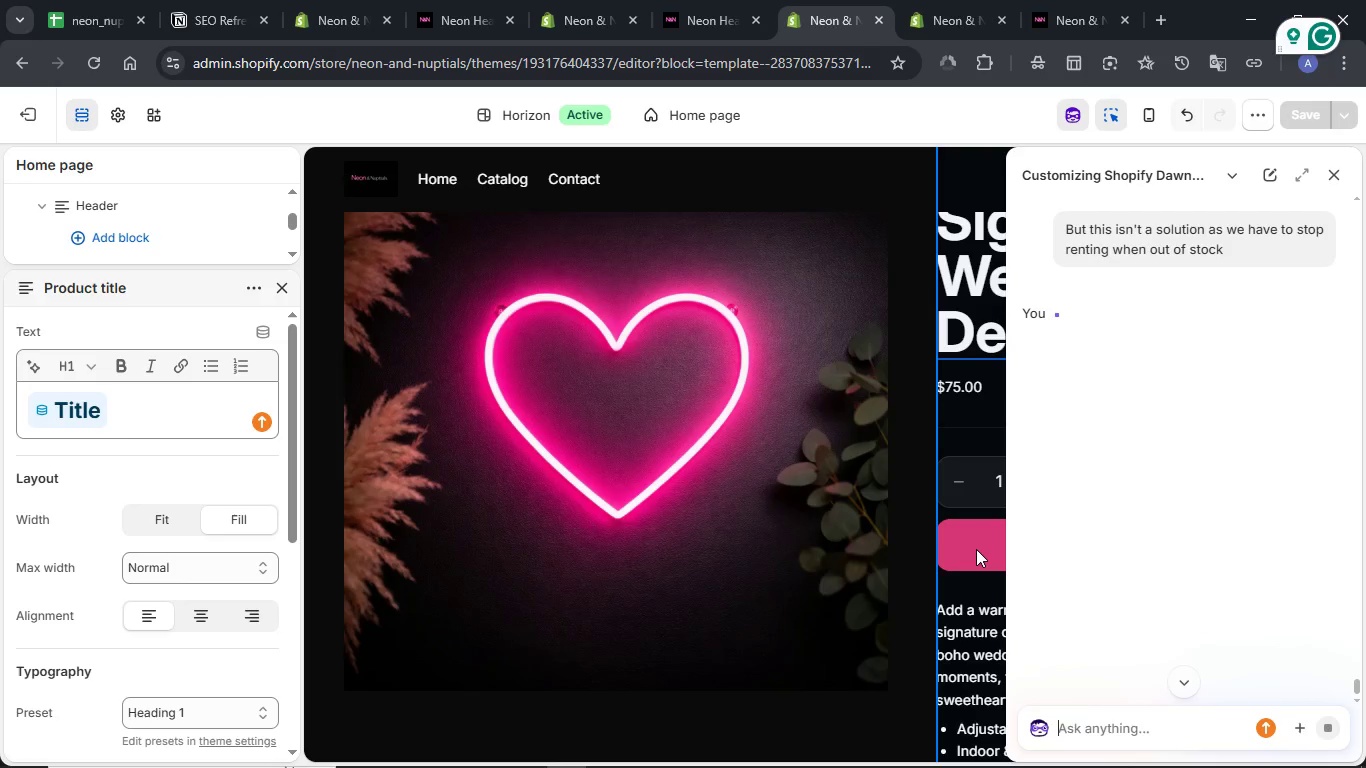 
left_click([976, 549])
 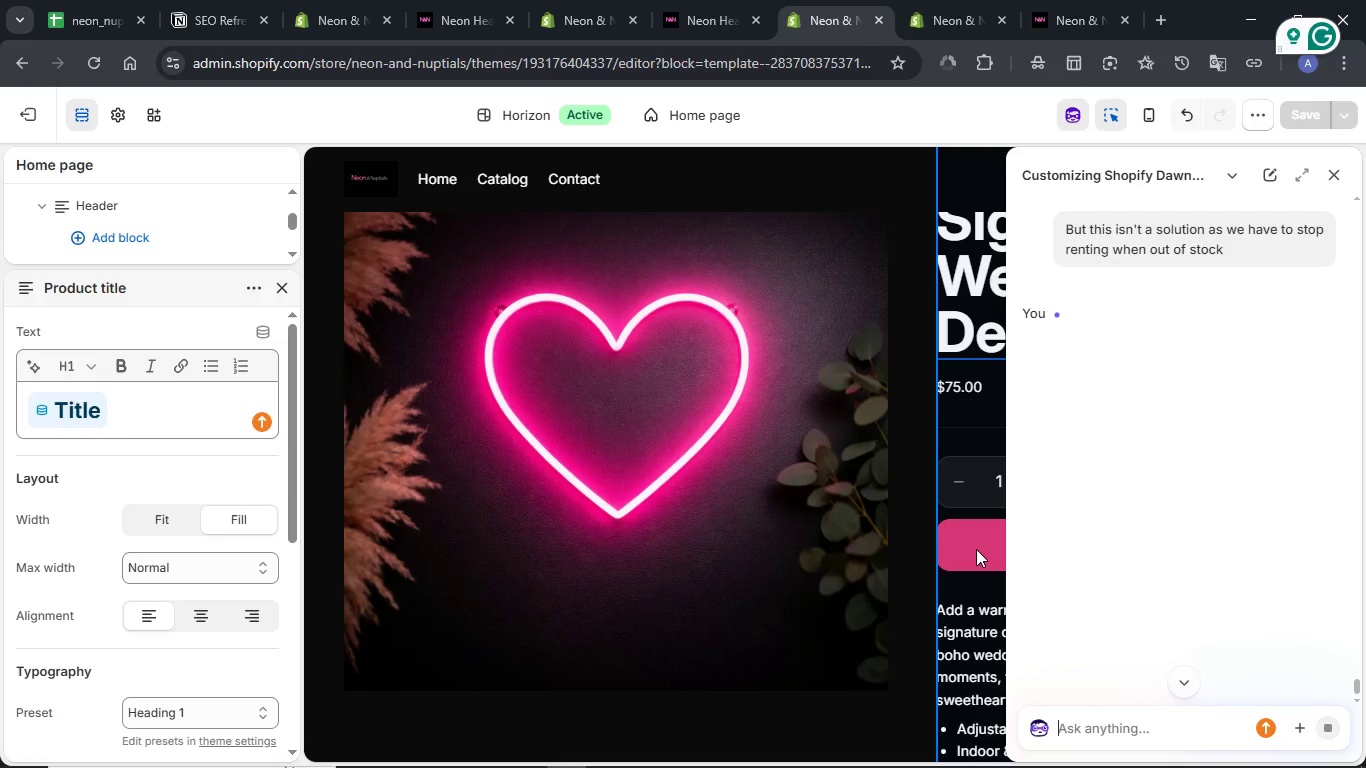 
double_click([976, 549])
 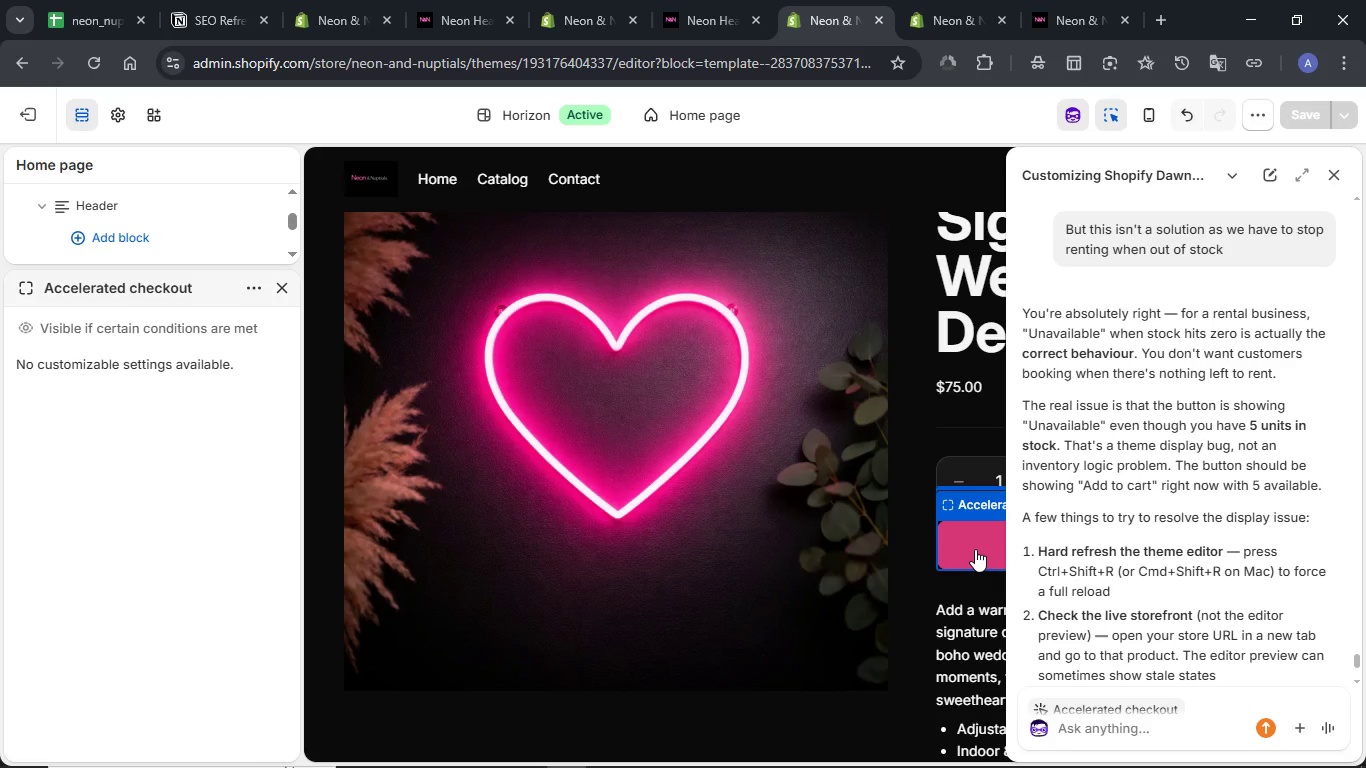 
wait(21.92)
 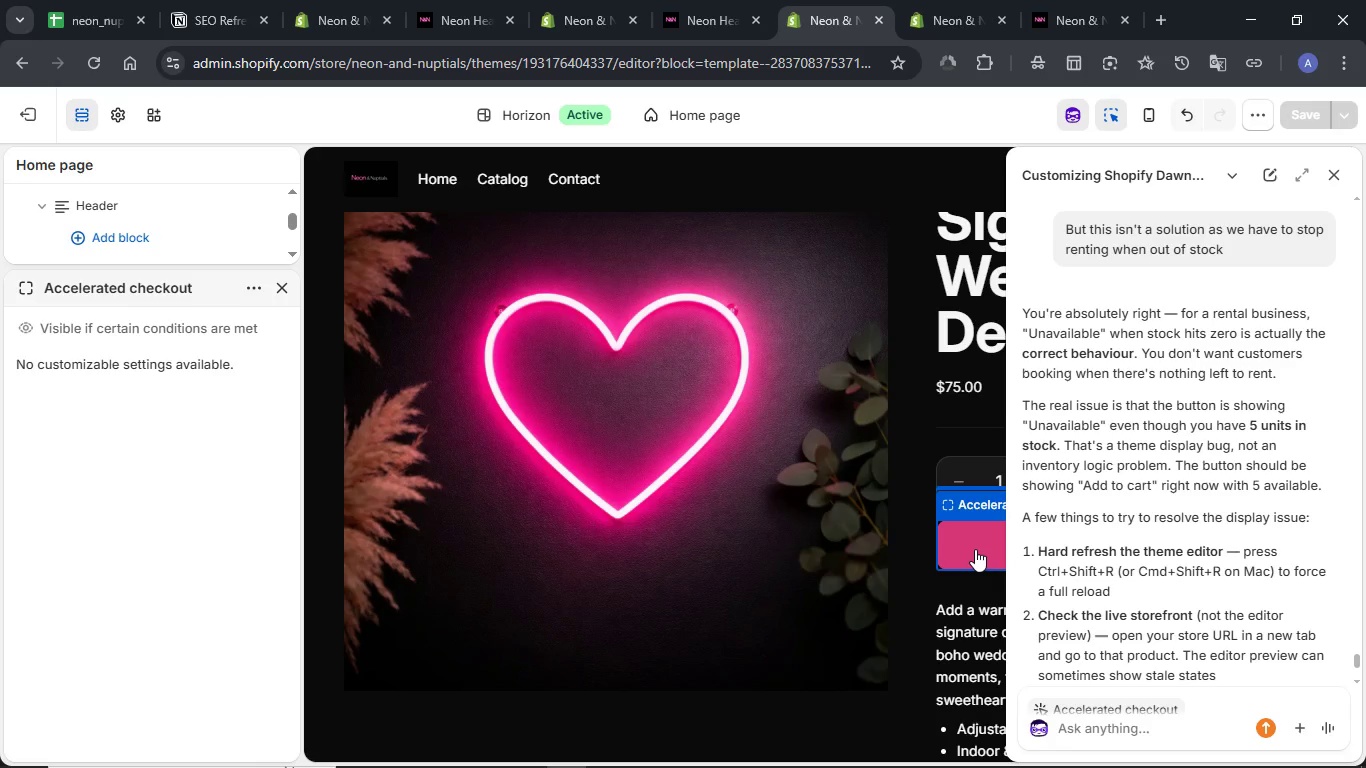 
scroll: coordinate [1164, 509], scroll_direction: down, amount: 1.0
 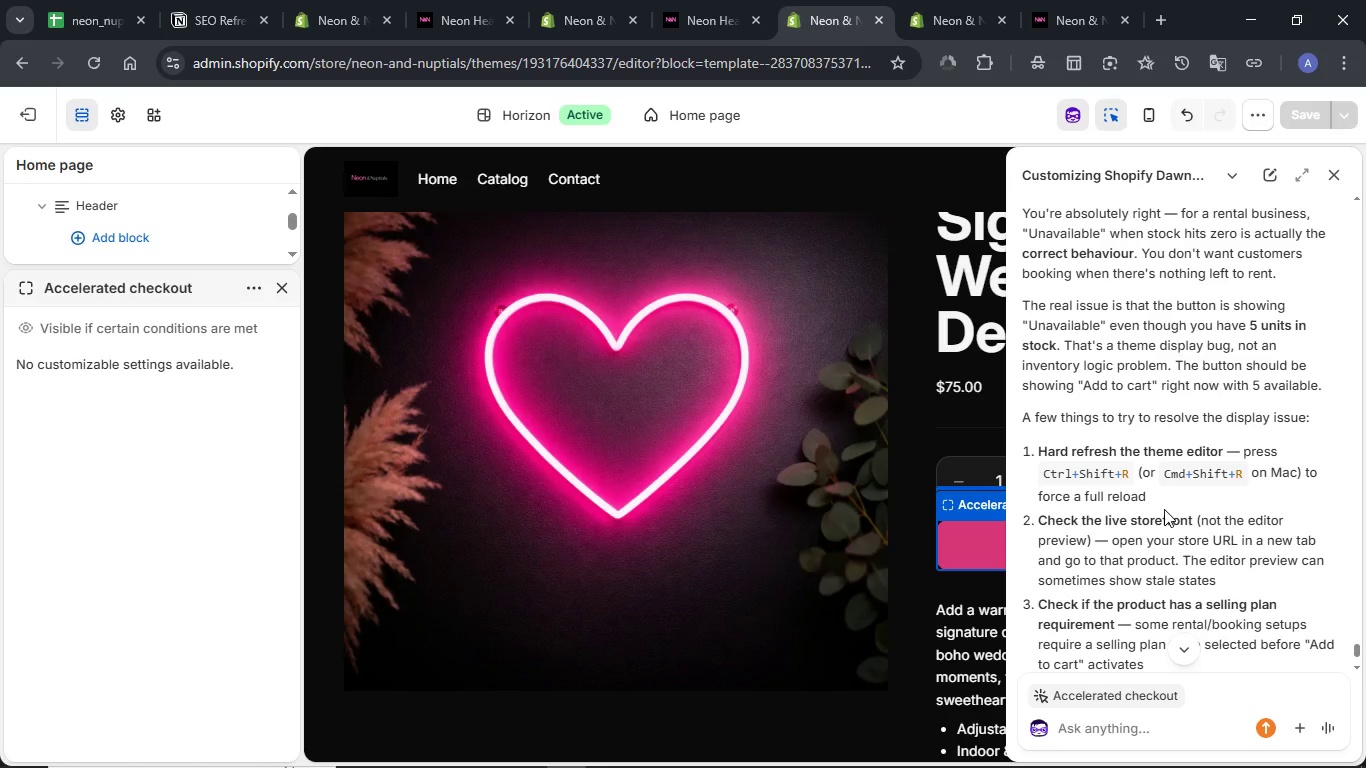 
wait(11.34)
 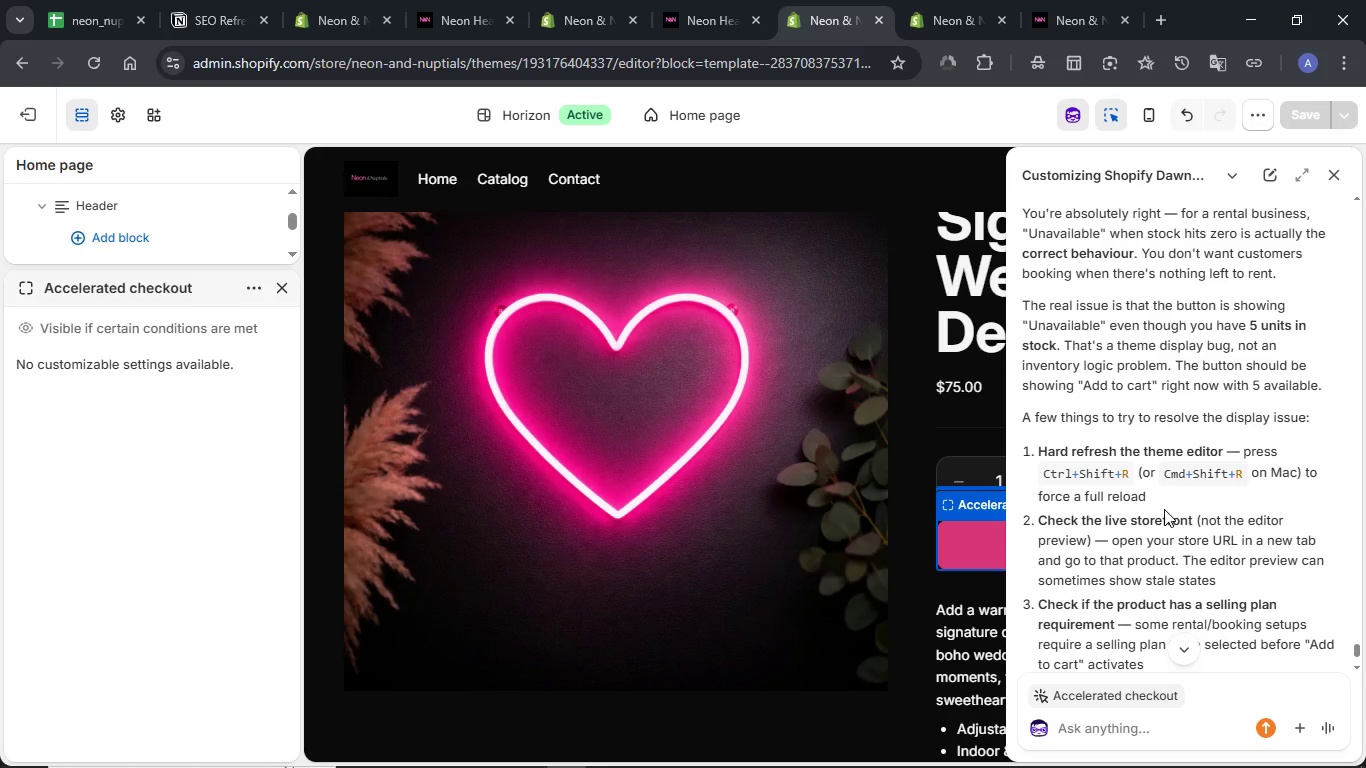 
scroll: coordinate [1164, 509], scroll_direction: down, amount: 4.0
 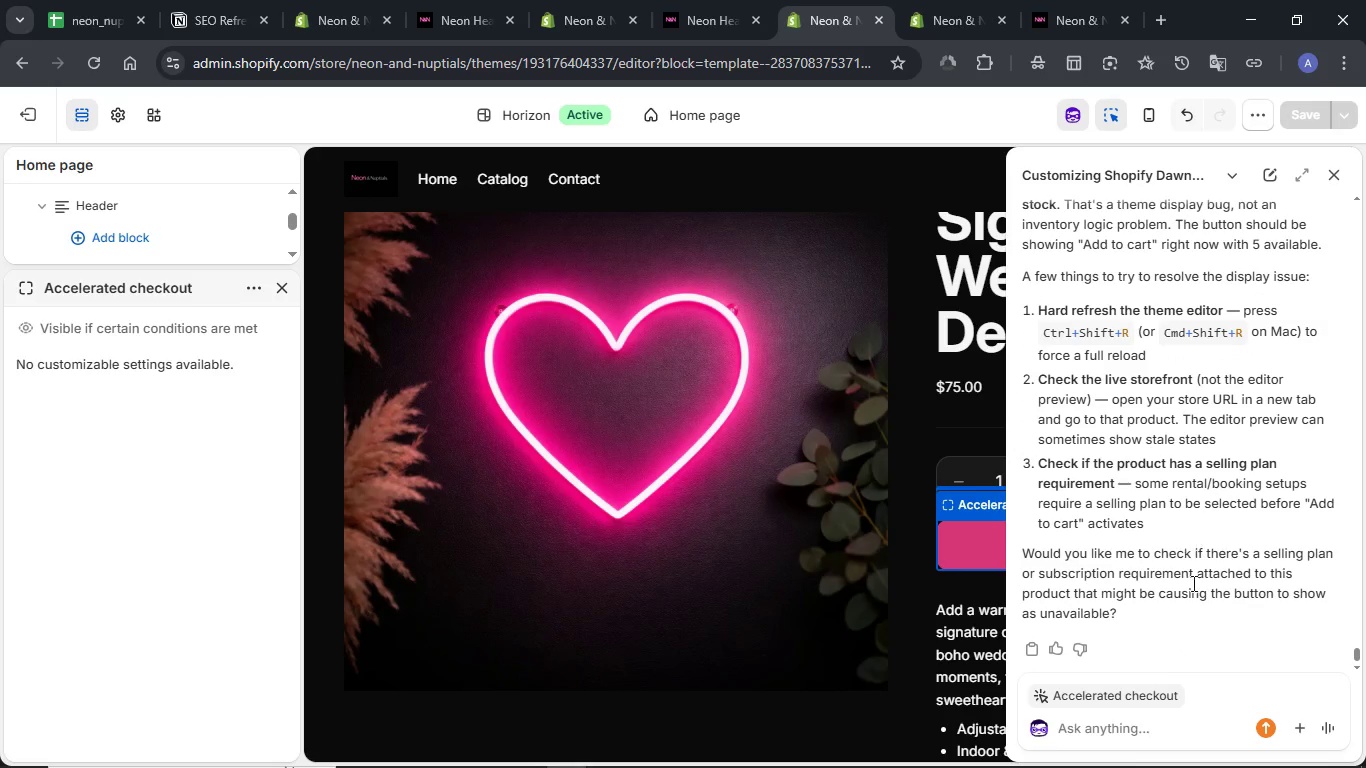 
left_click([1110, 724])
 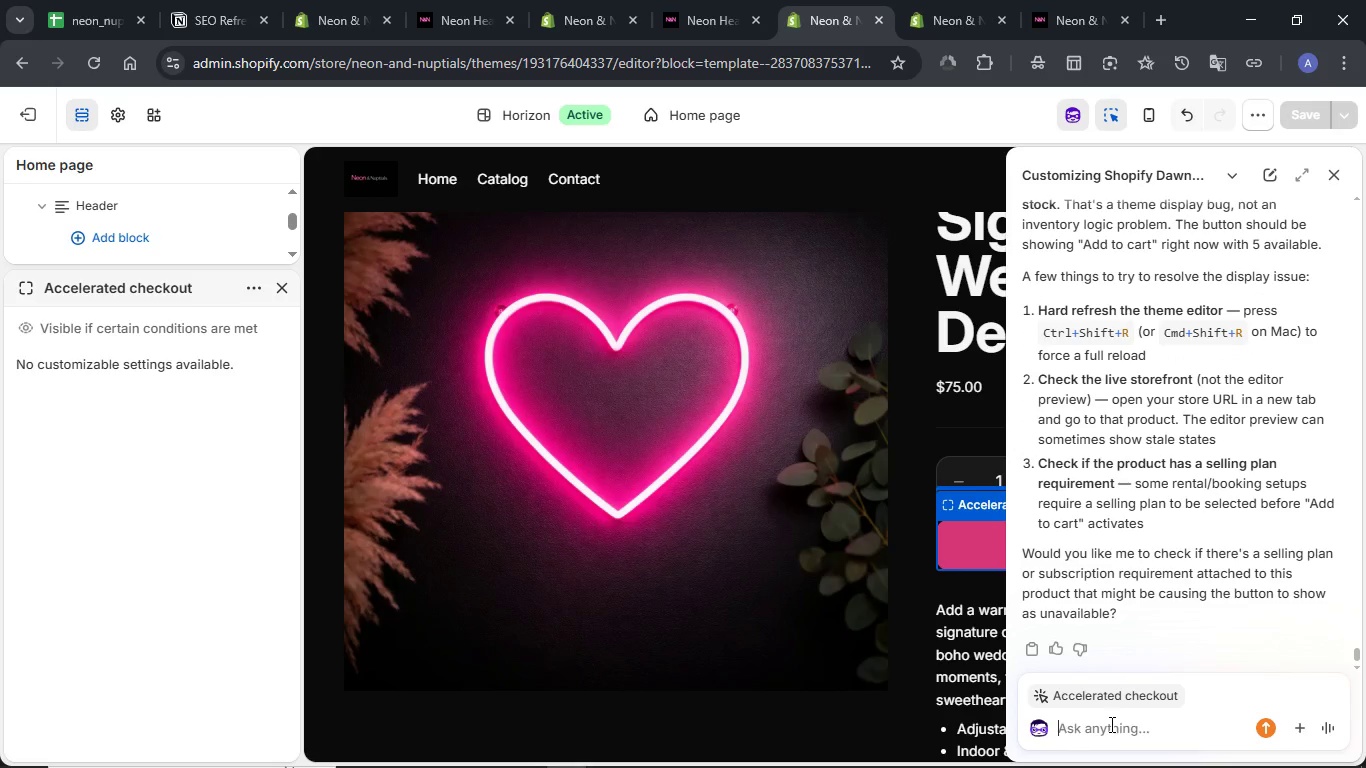 
type(Sure, please check)
key(NumpadEnter)
 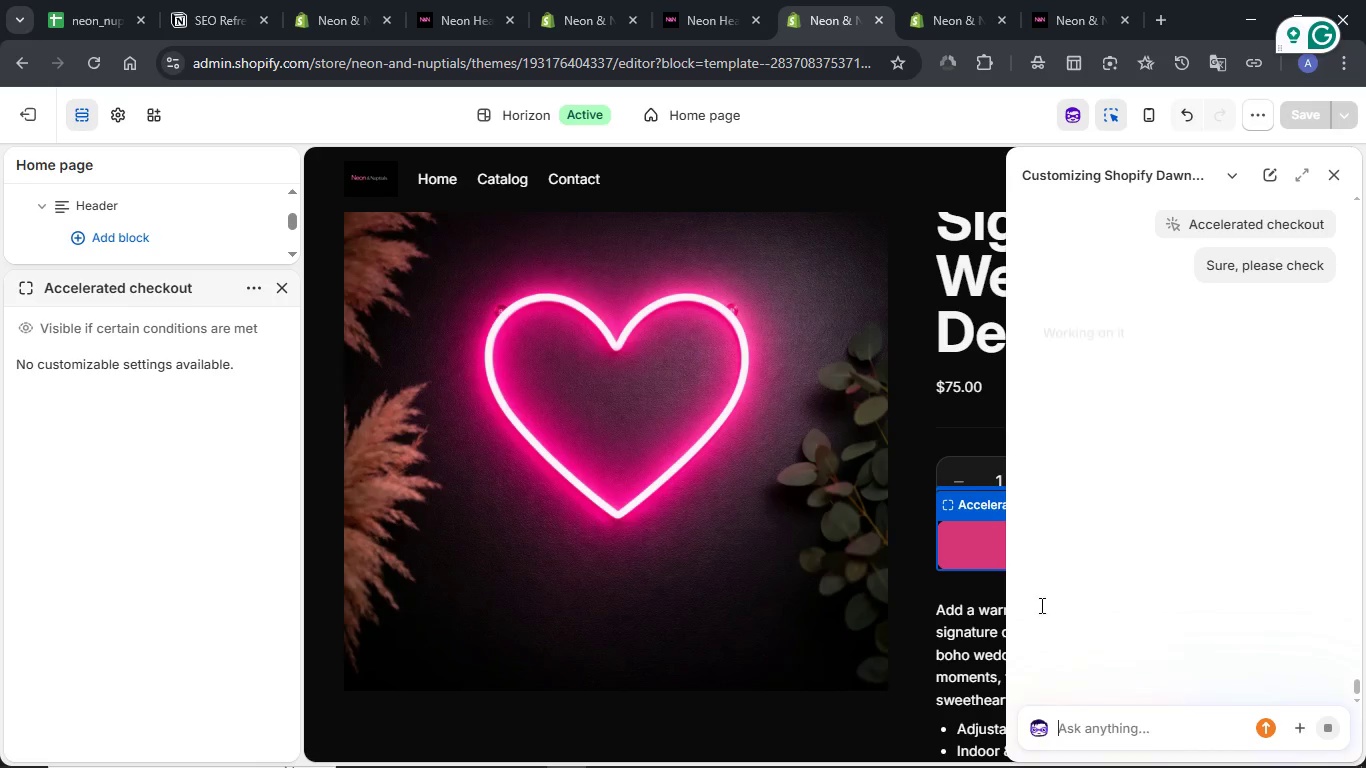 
wait(11.31)
 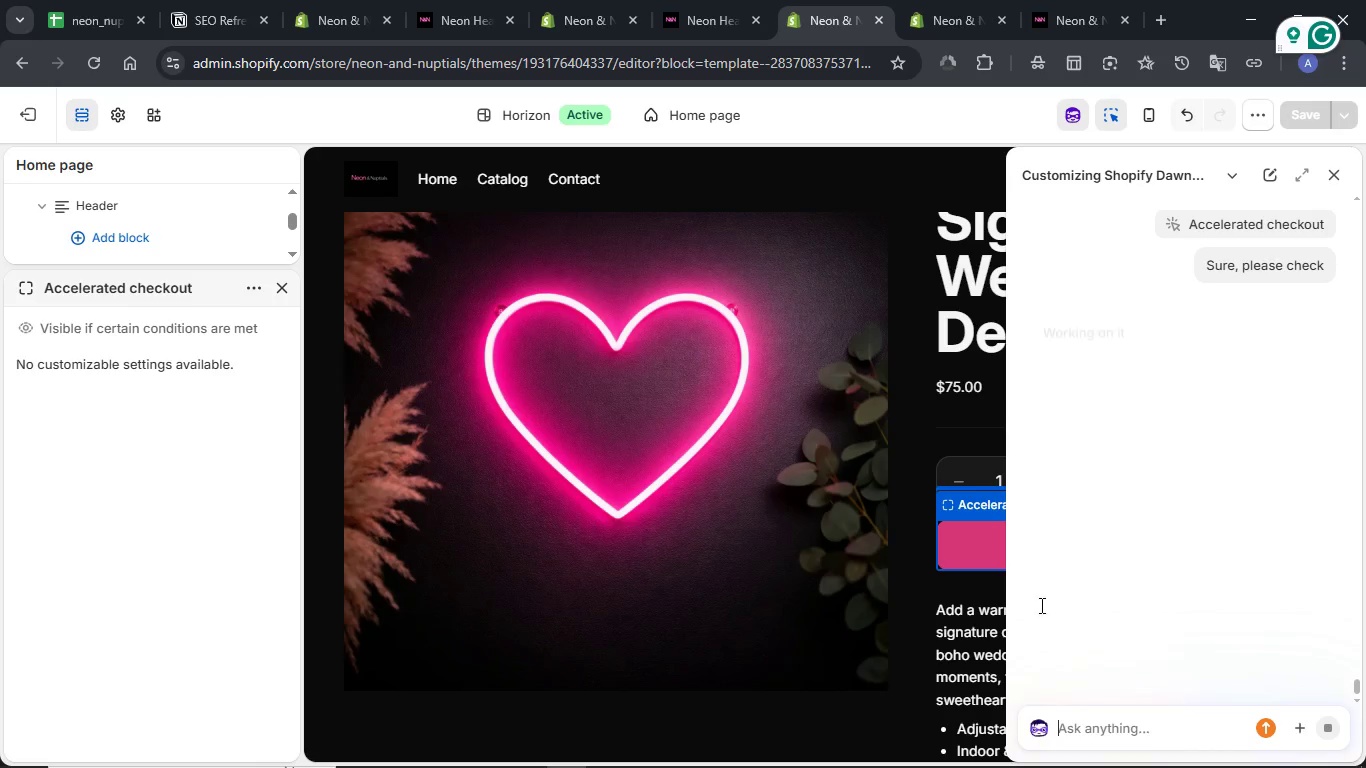 
scroll: coordinate [864, 497], scroll_direction: down, amount: 2.0
 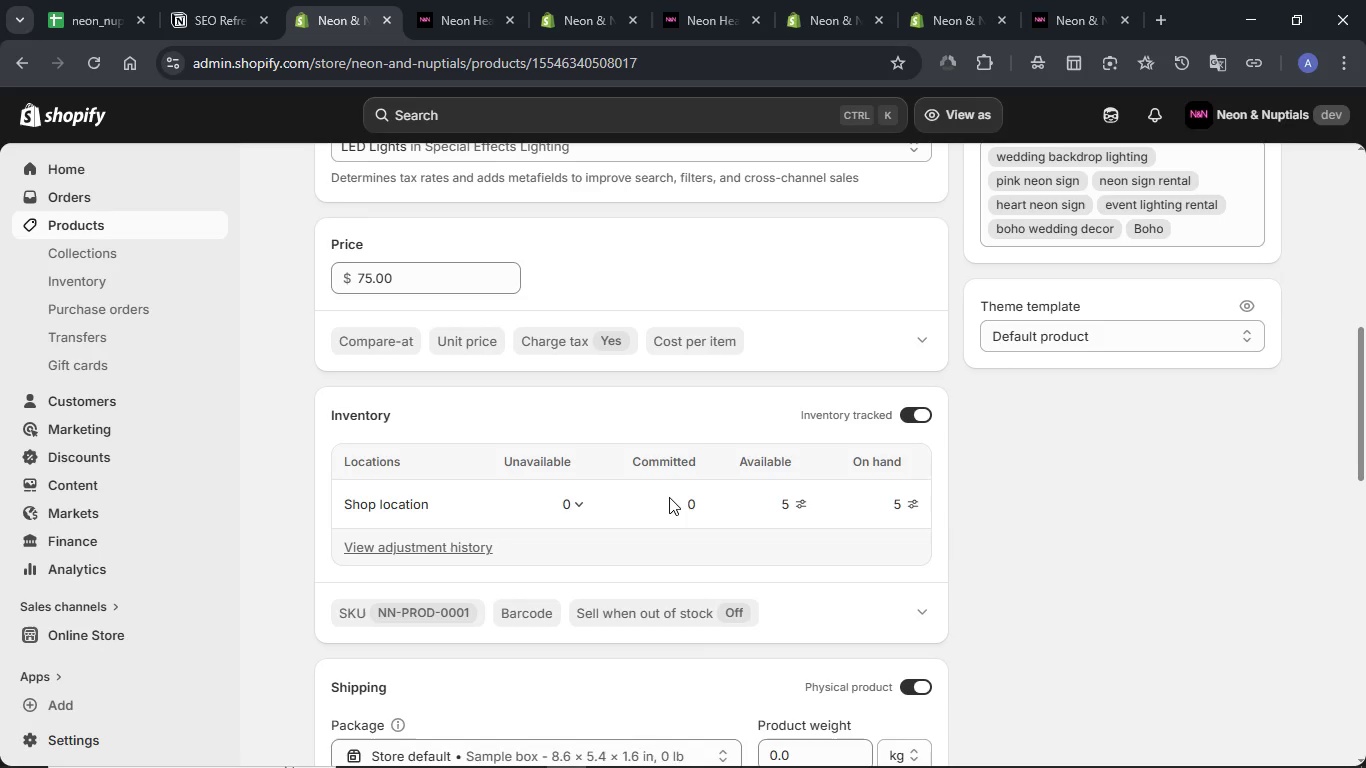 
wait(6.89)
 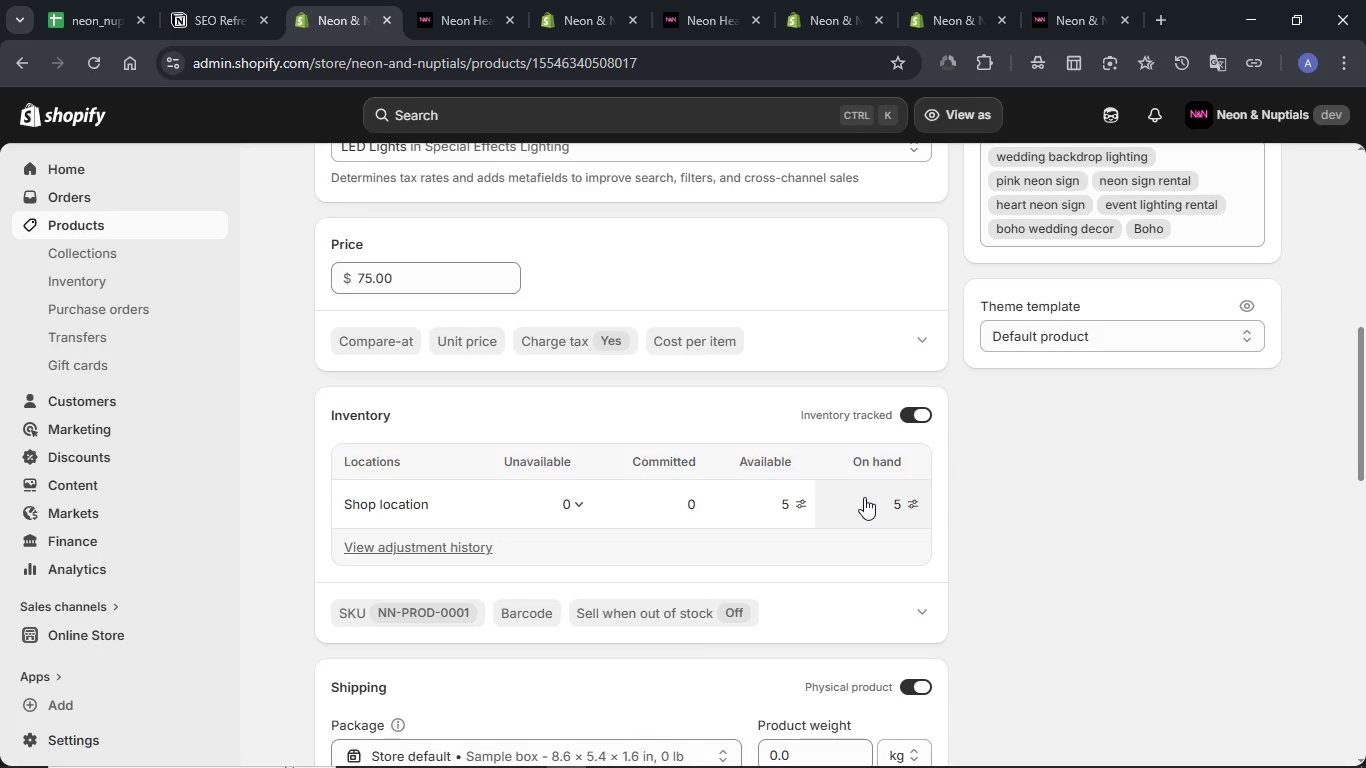 
left_click([921, 614])
 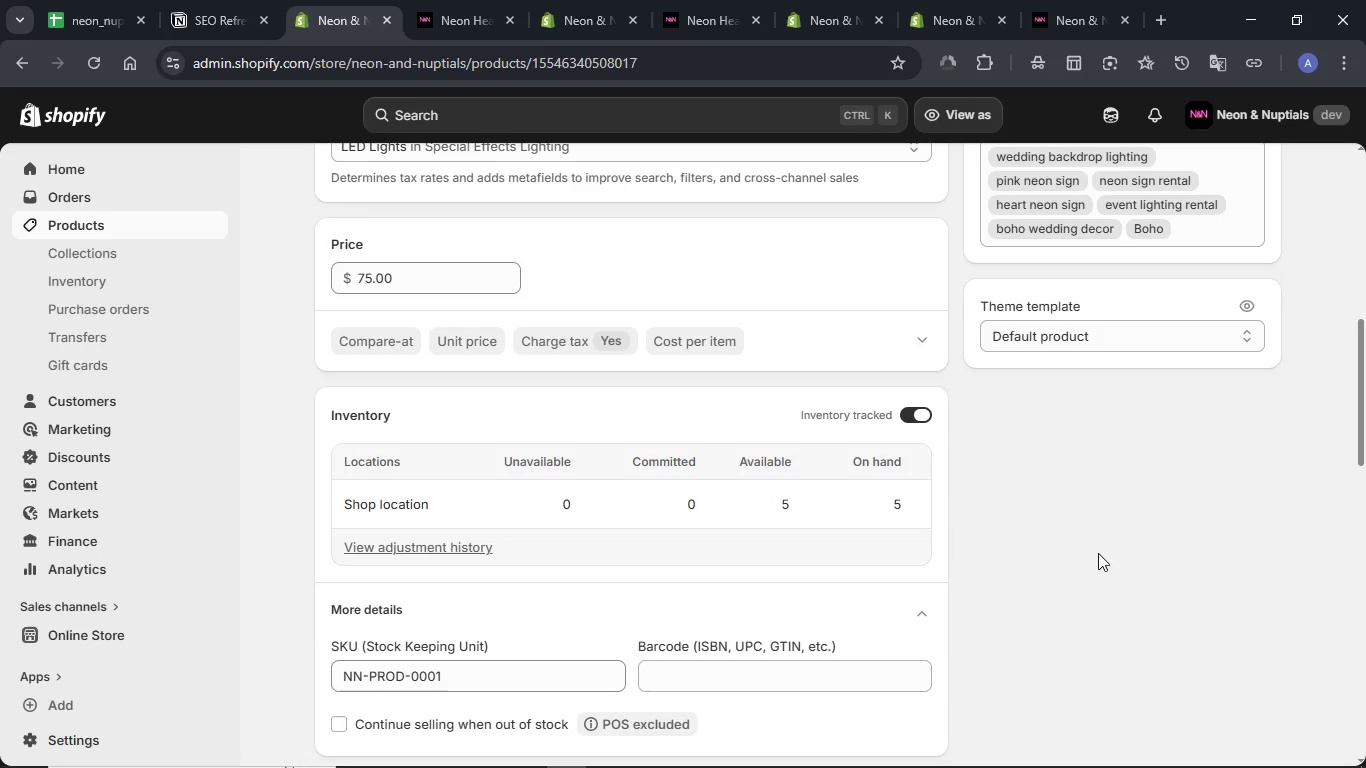 
scroll: coordinate [1070, 547], scroll_direction: down, amount: 3.0
 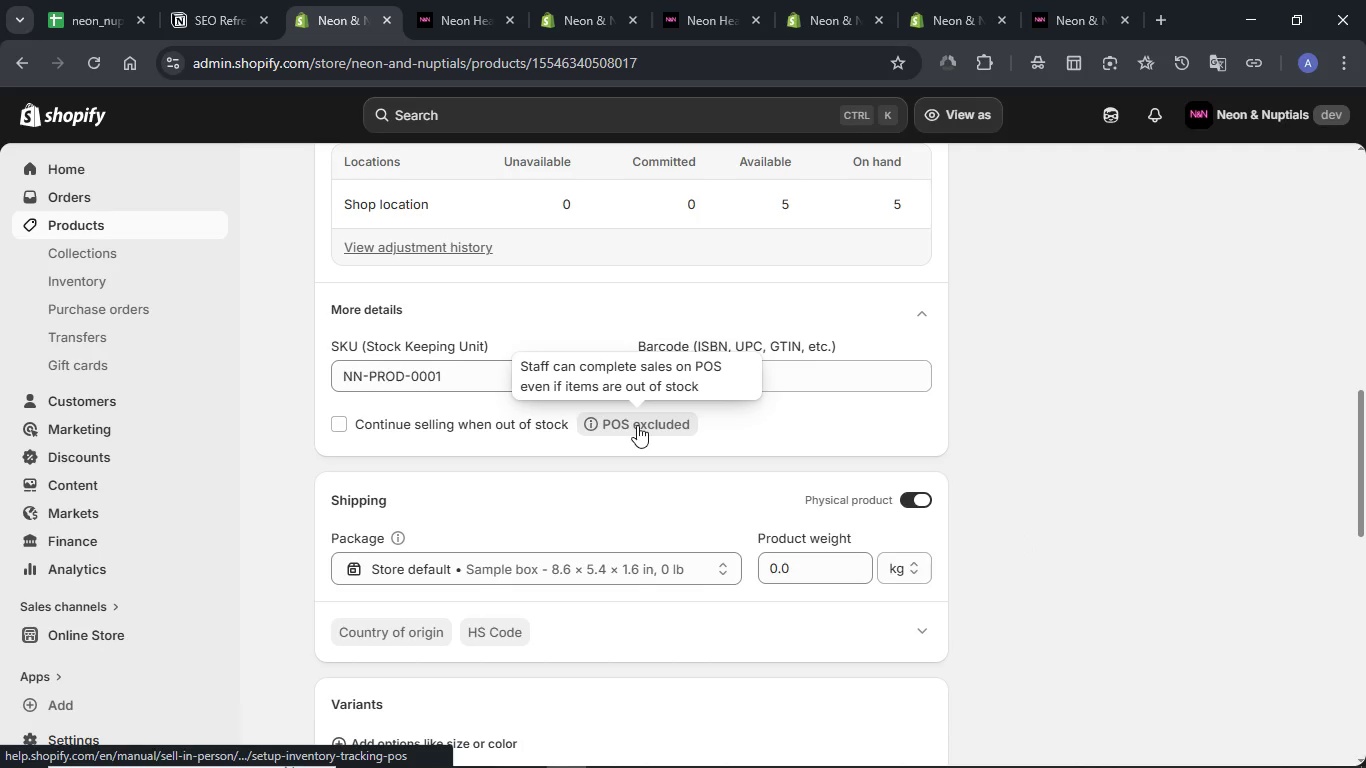 
wait(9.08)
 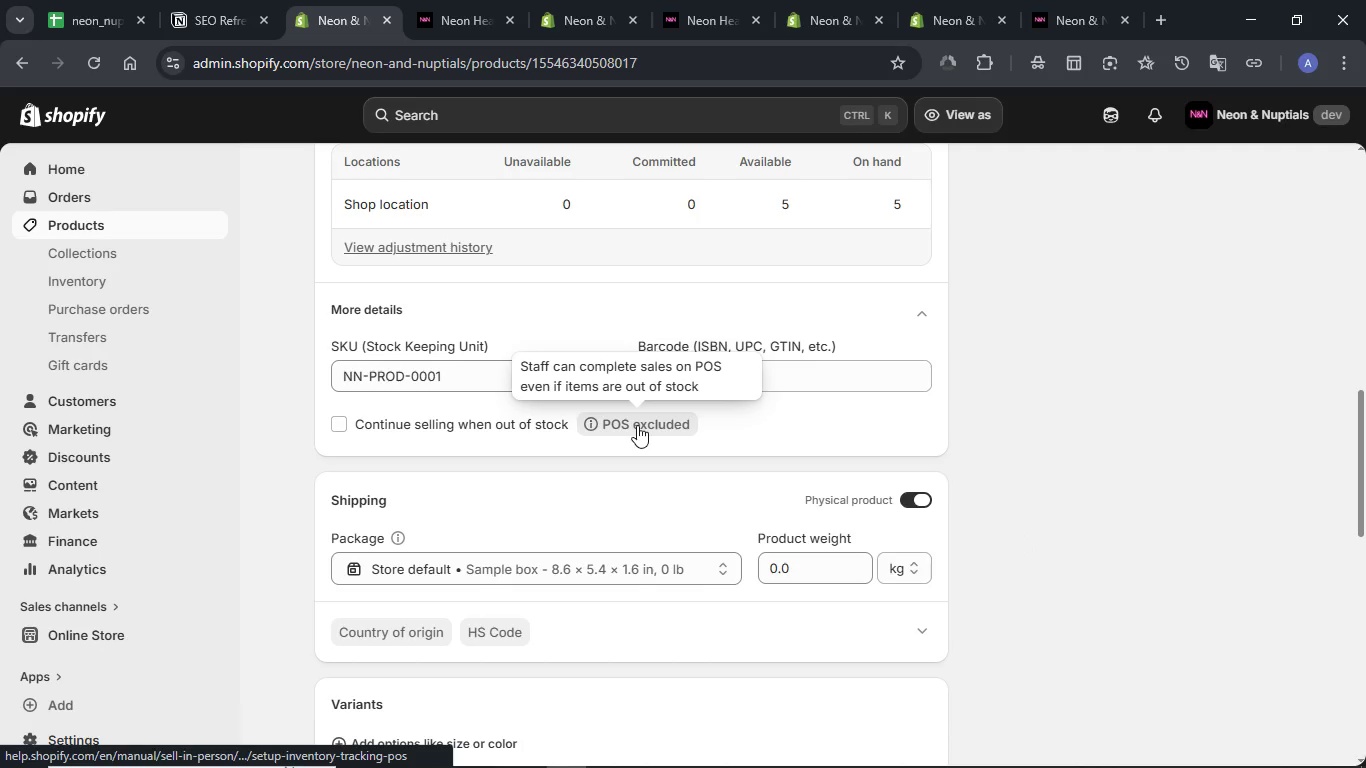 
scroll: coordinate [827, 523], scroll_direction: down, amount: 1.0
 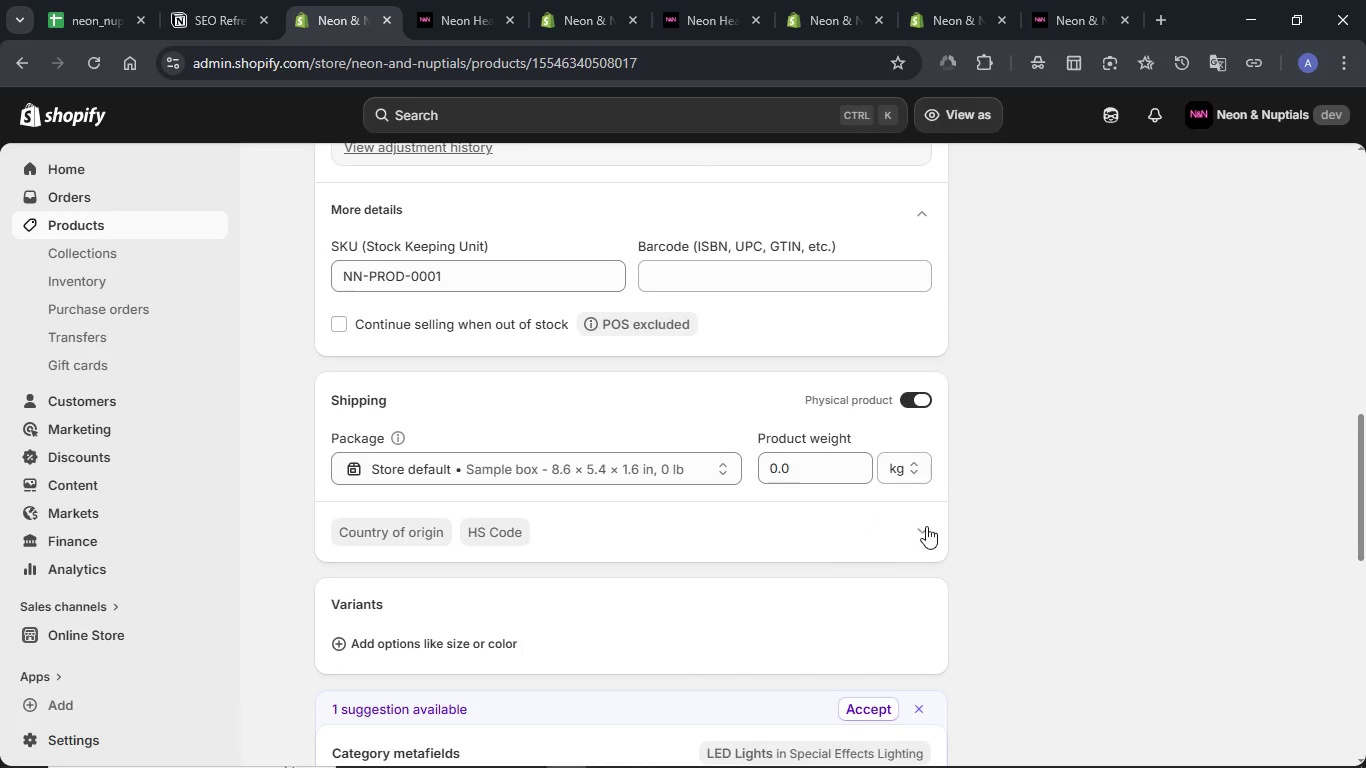 
left_click([924, 525])
 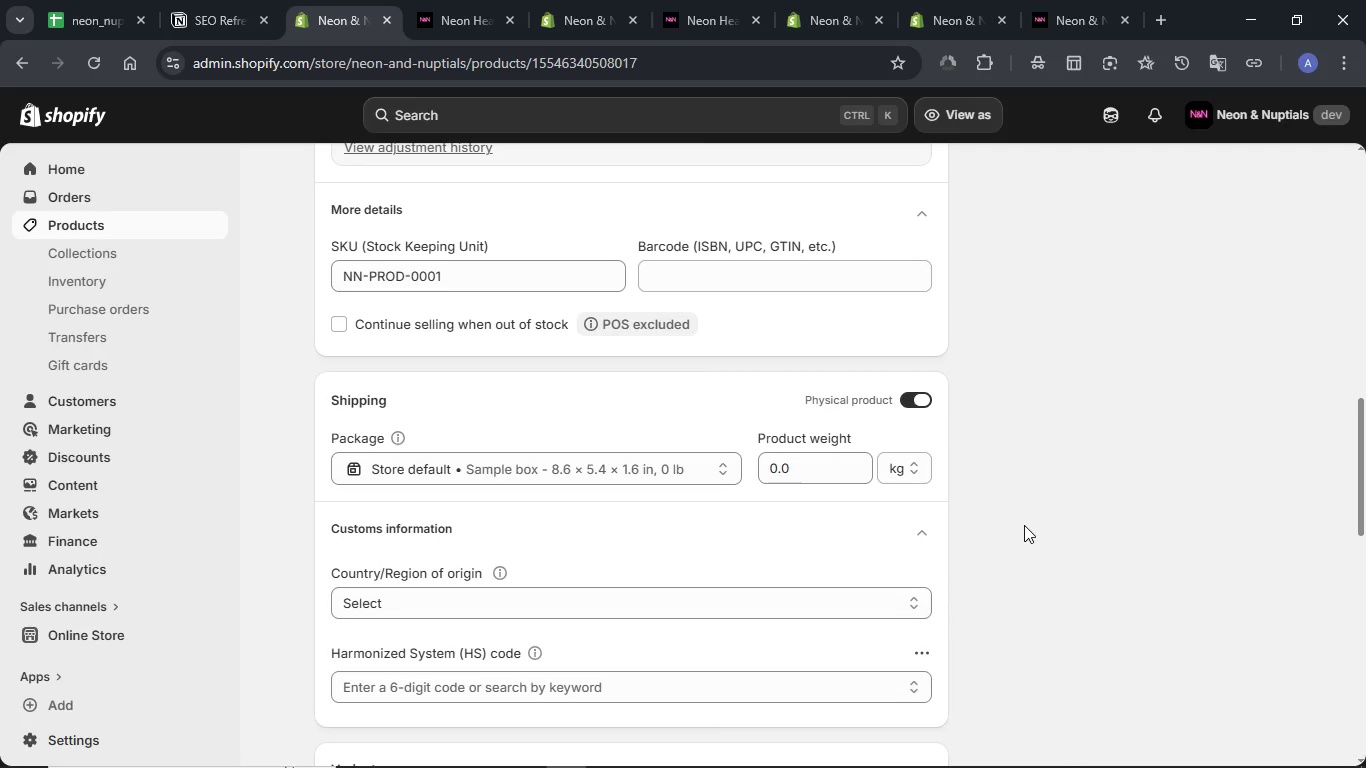 
scroll: coordinate [1022, 525], scroll_direction: down, amount: 4.0
 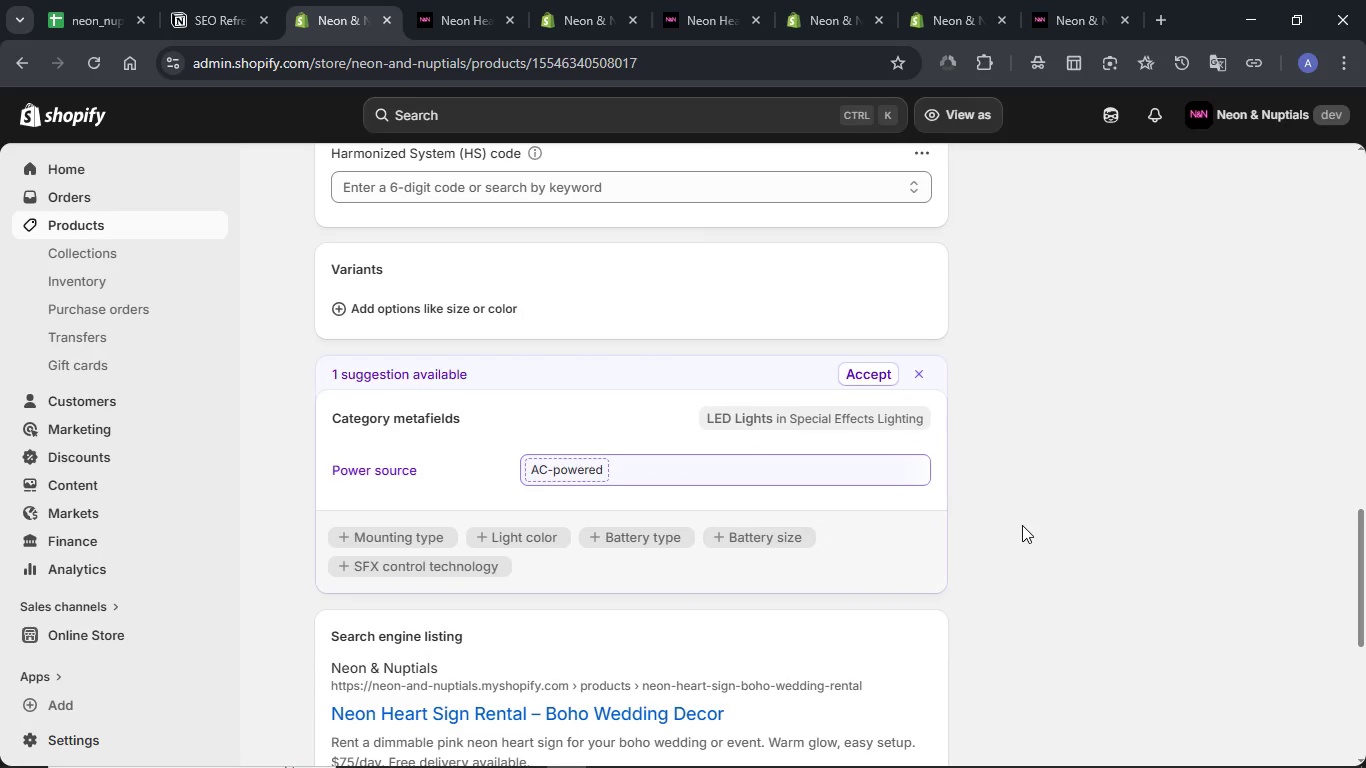 
scroll: coordinate [1022, 525], scroll_direction: up, amount: 2.0
 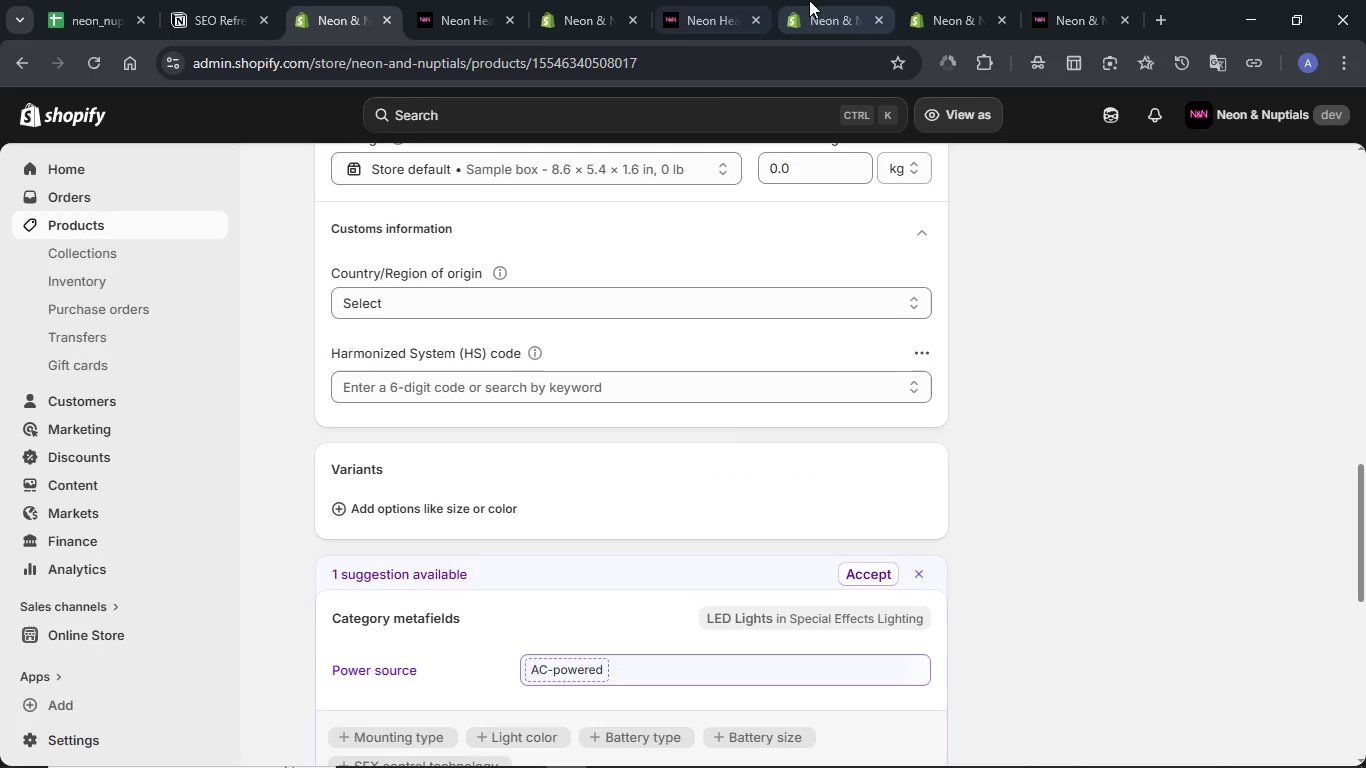 
left_click([809, 0])
 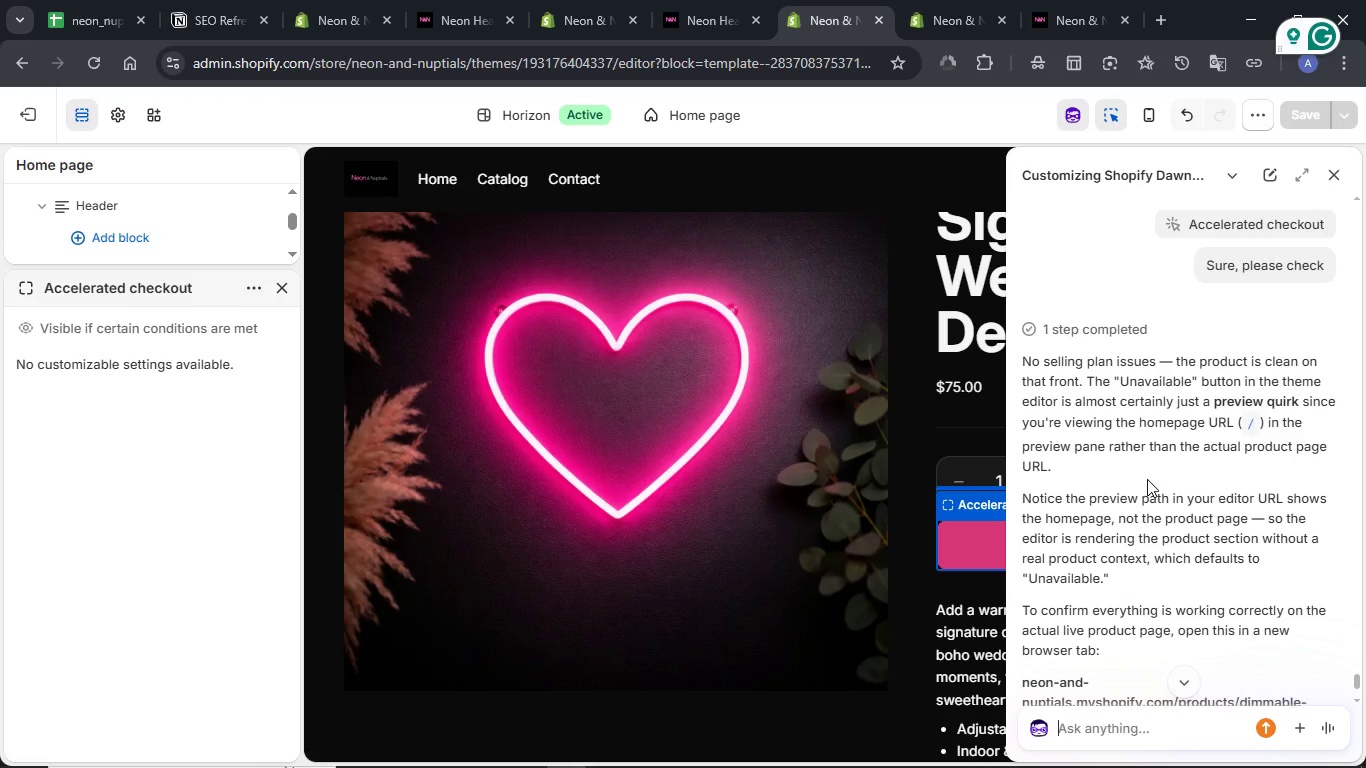 
wait(17.34)
 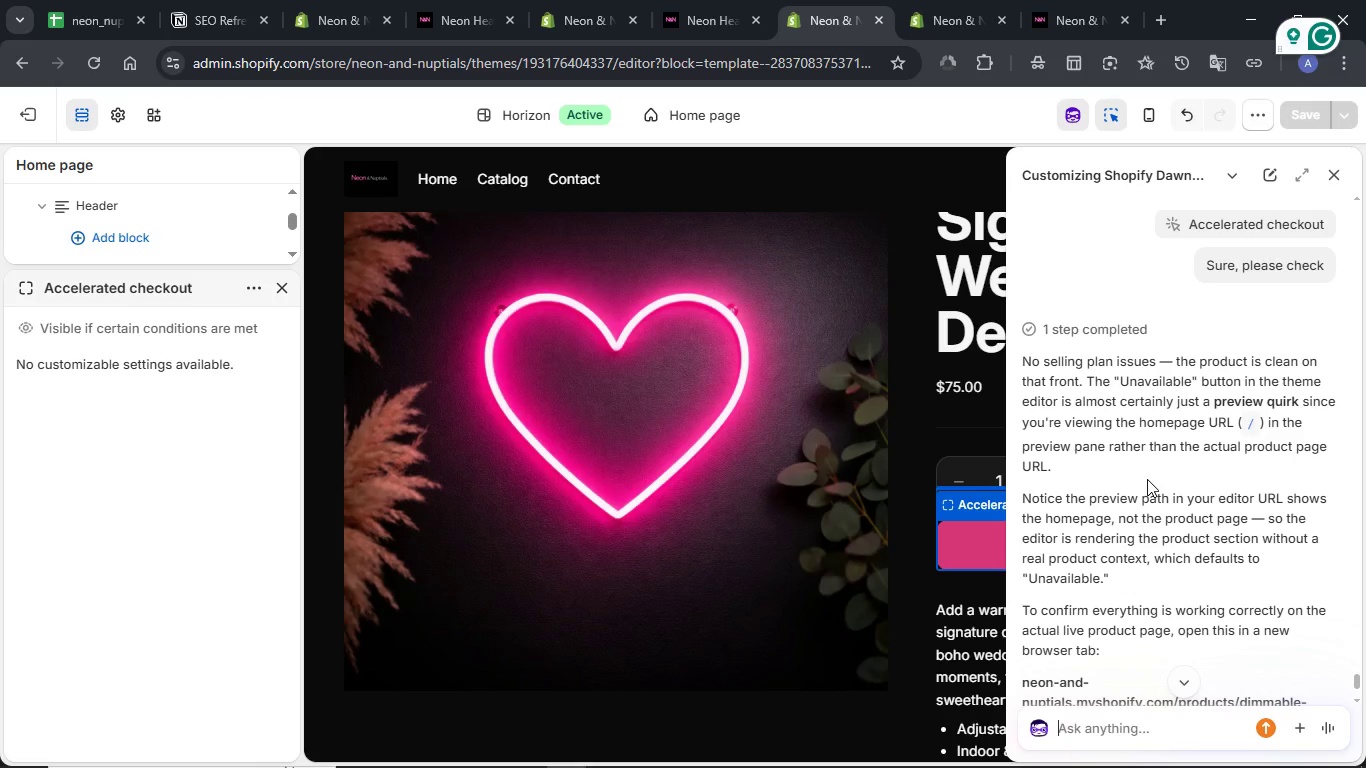 
scroll: coordinate [1146, 482], scroll_direction: down, amount: 5.0
 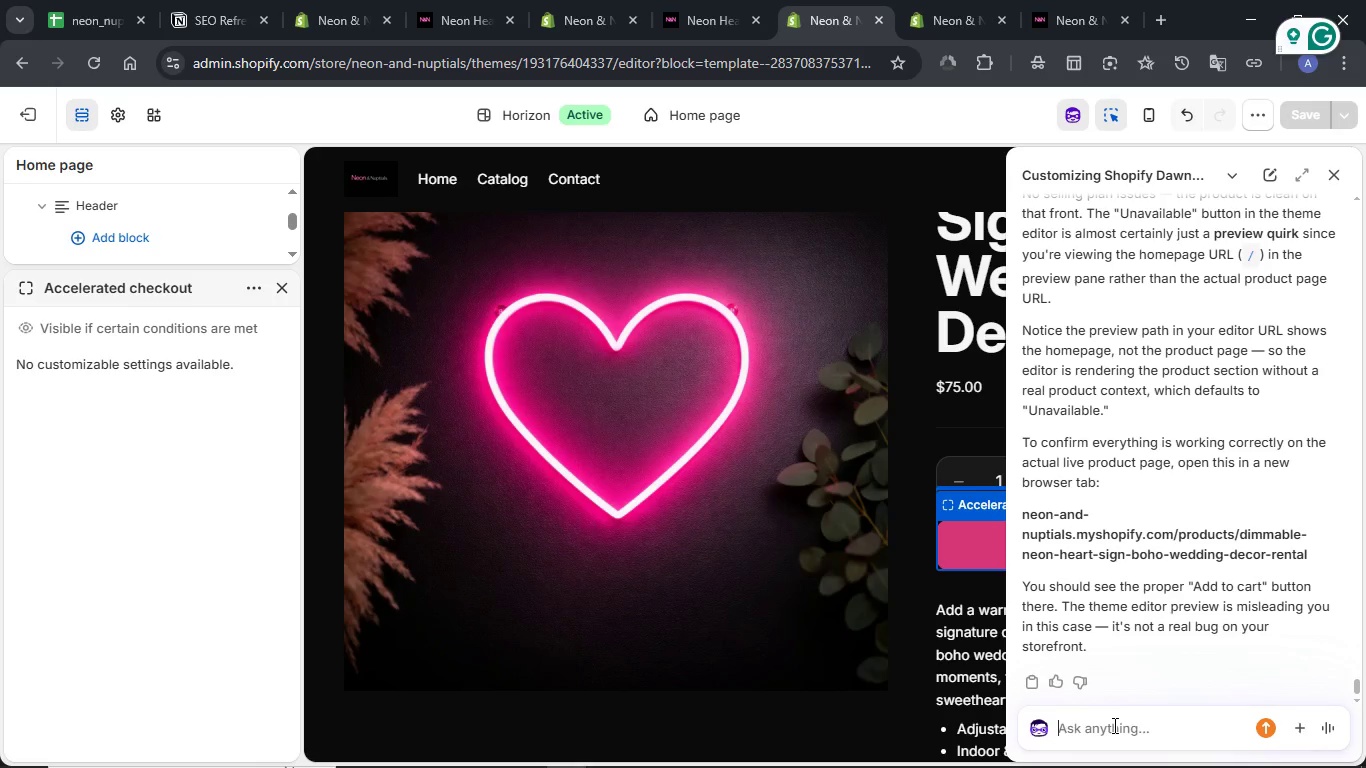 
type(Alright while we are at it I would like to edit the )
 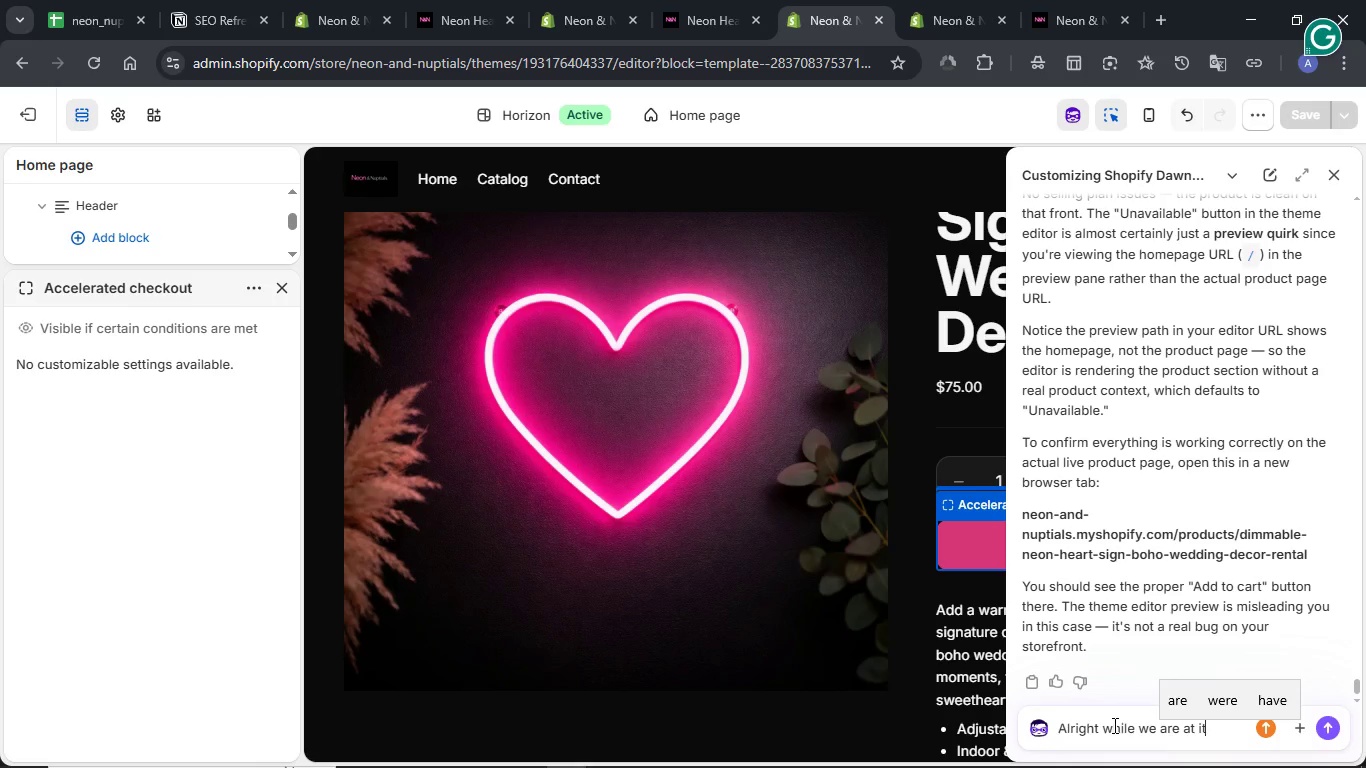 
type( Buy now text to )
 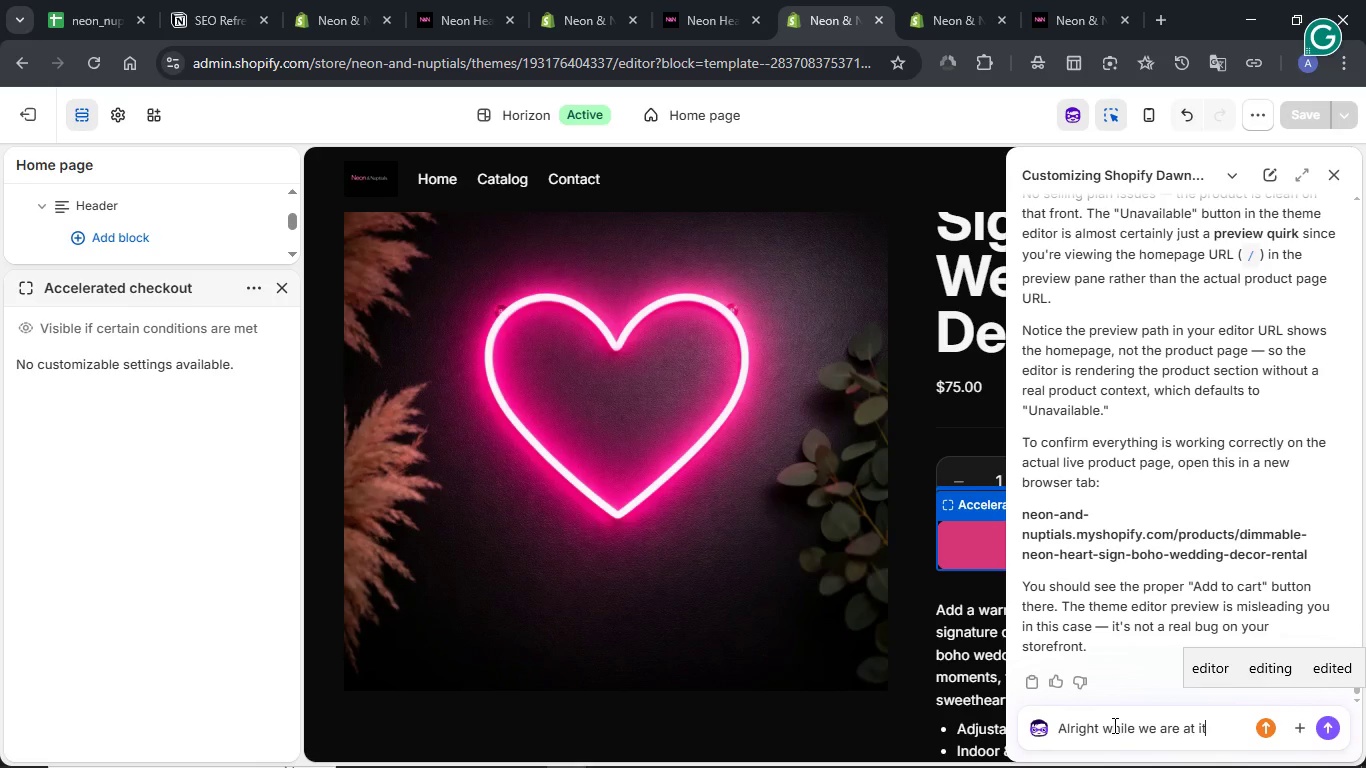 
type(something like rent now but I would like to see your suggestions first based on the information you have had so far)
 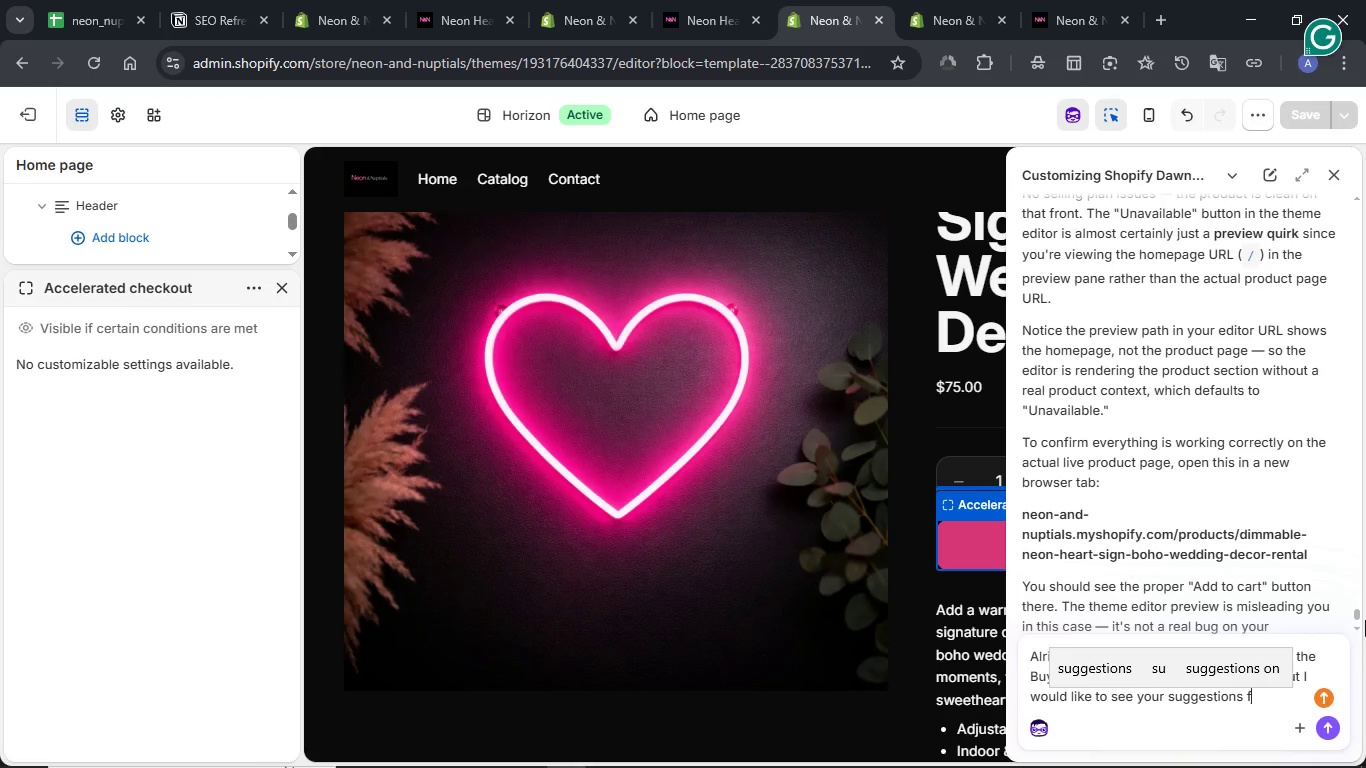 
wait(13.89)
 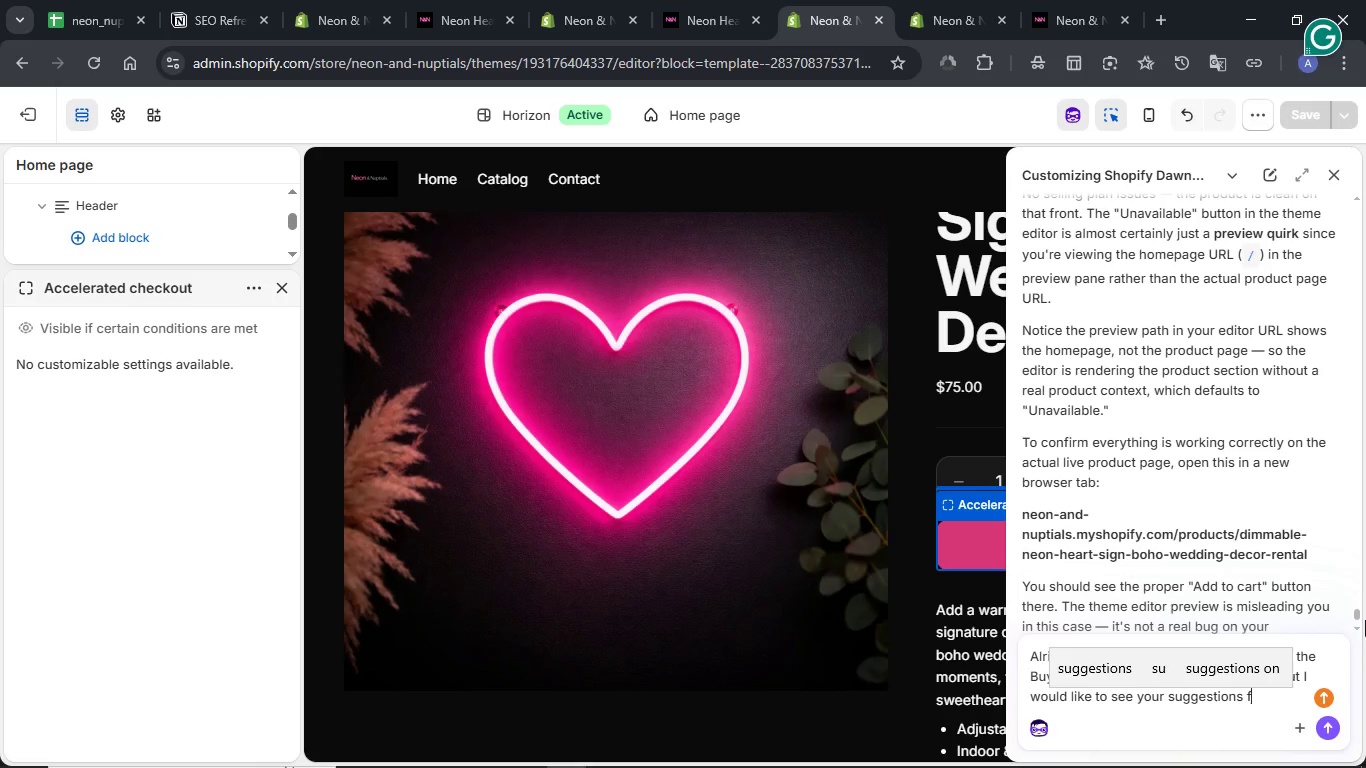 
left_click([1327, 729])
 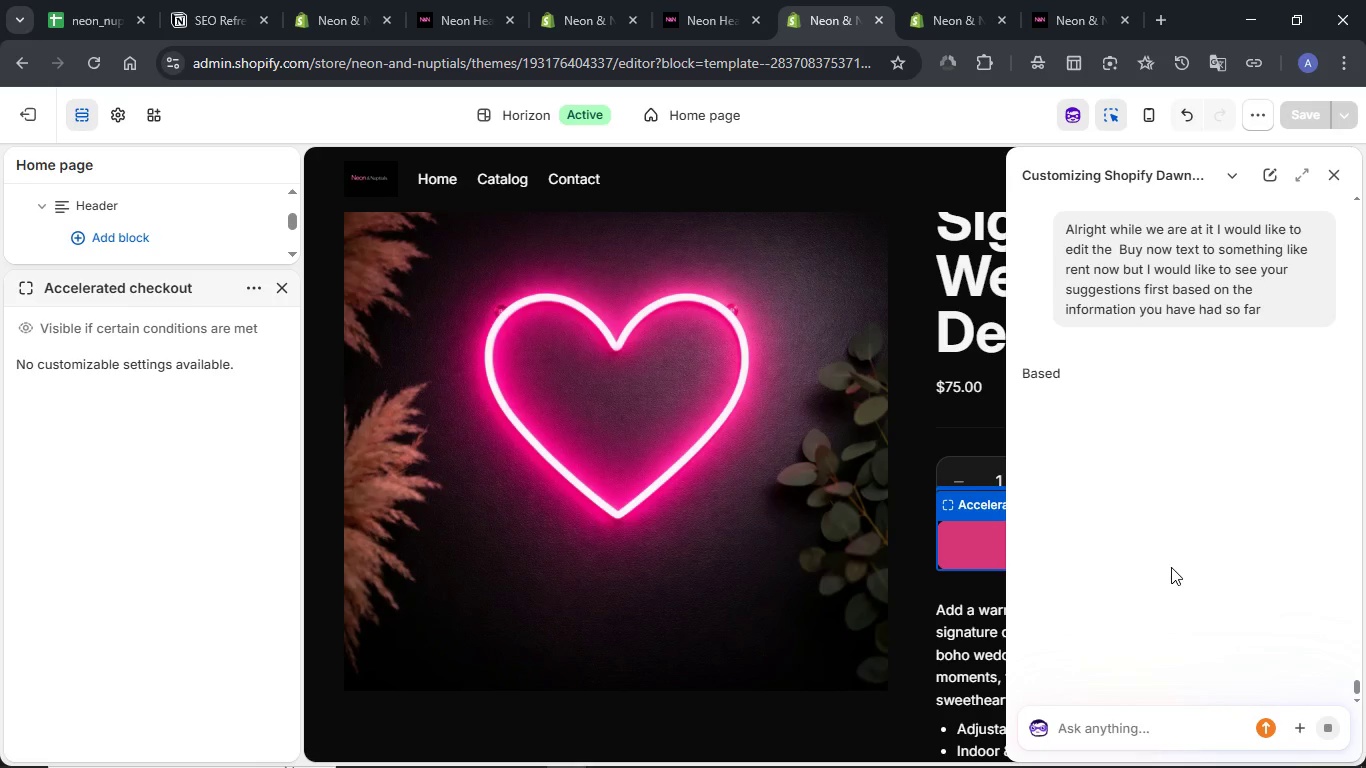 
wait(28.28)
 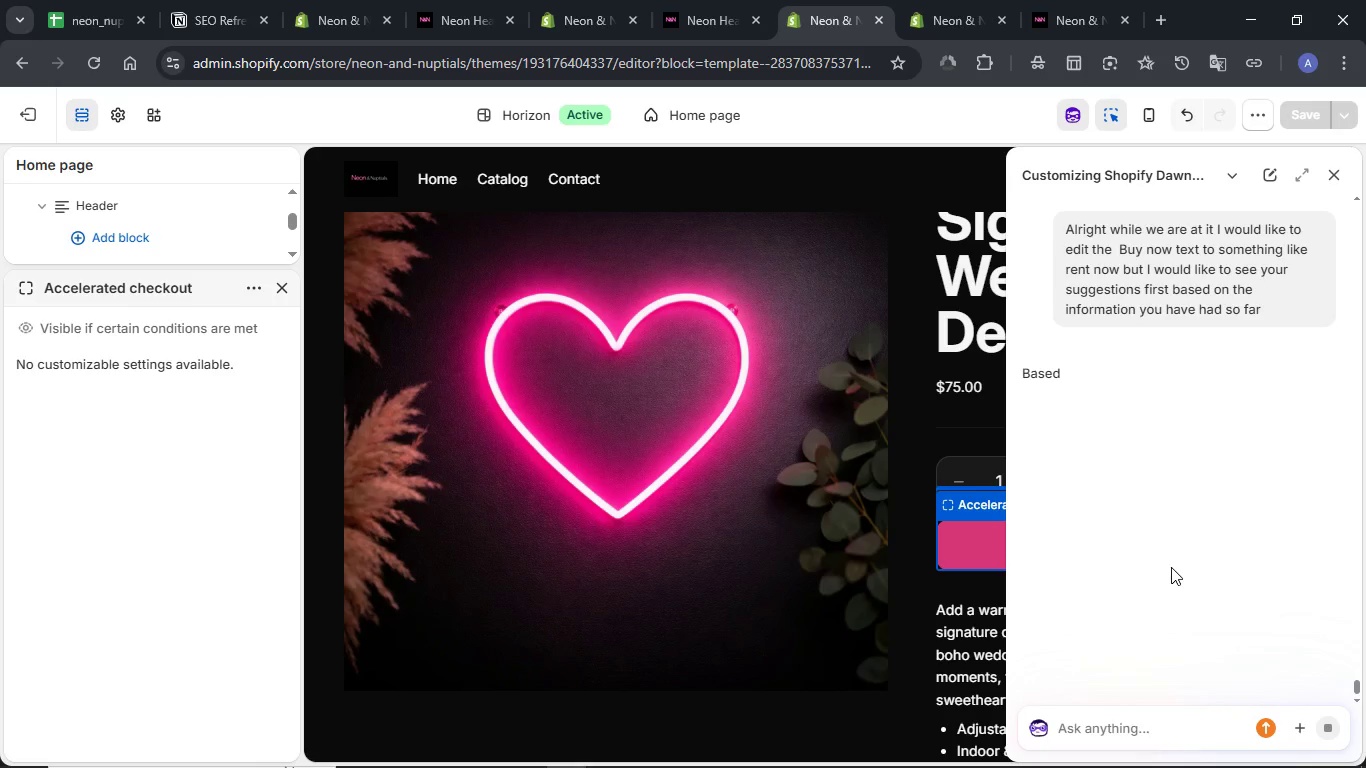 
left_click([460, 3])
 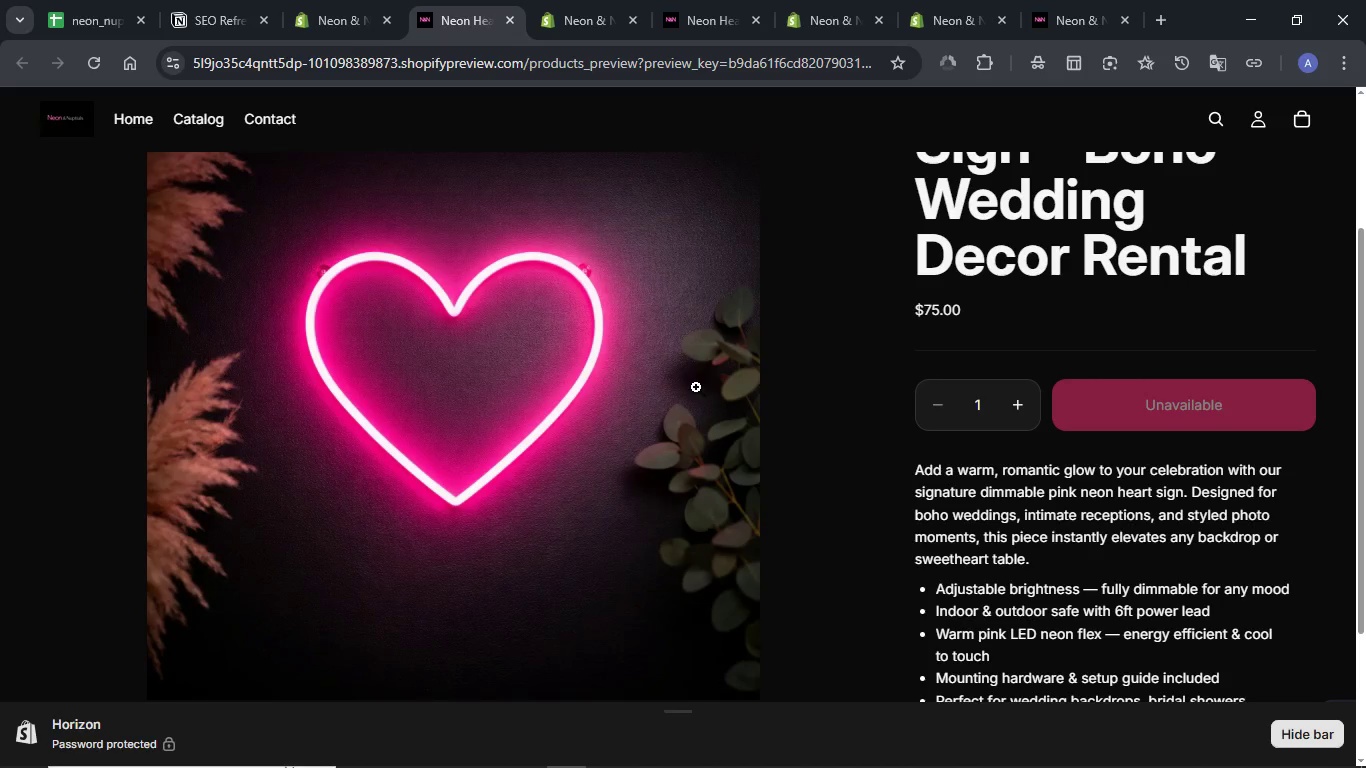 
scroll: coordinate [892, 383], scroll_direction: down, amount: 4.0
 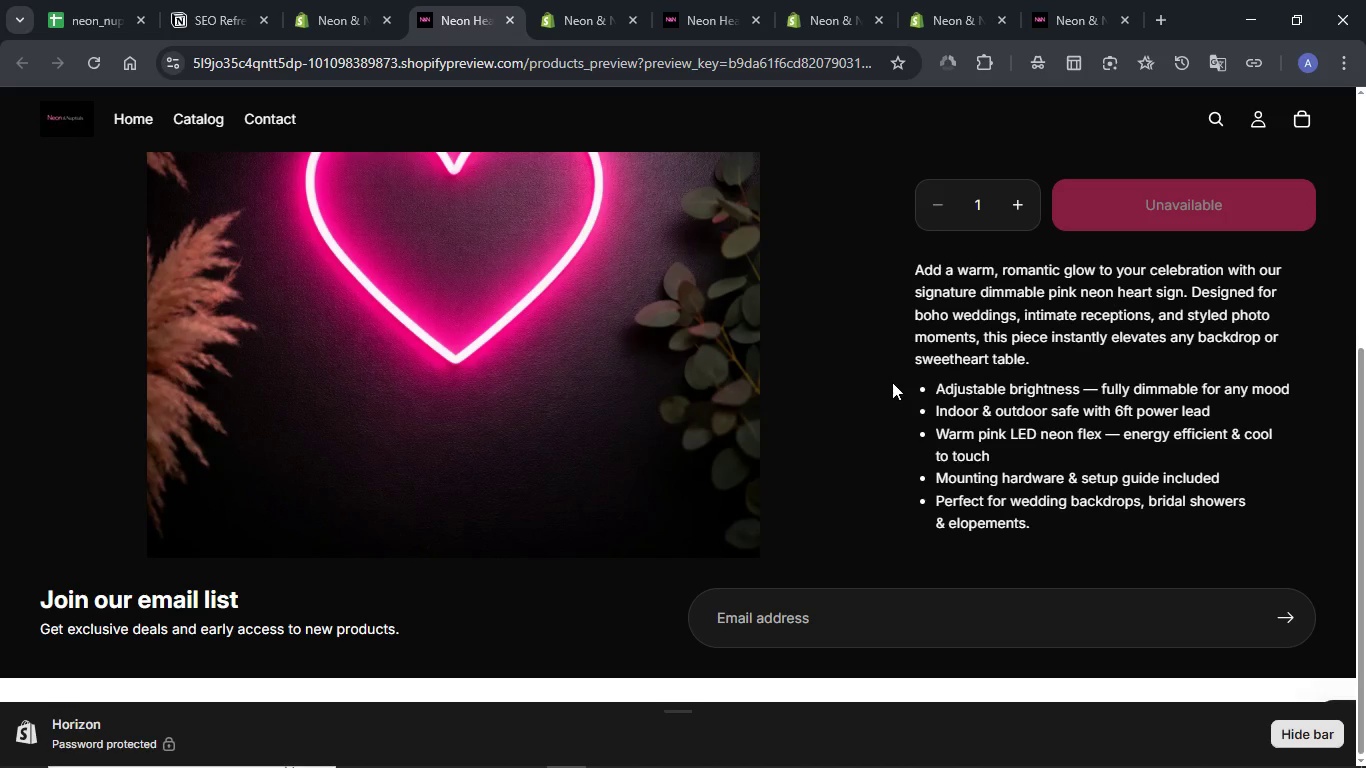 
wait(7.98)
 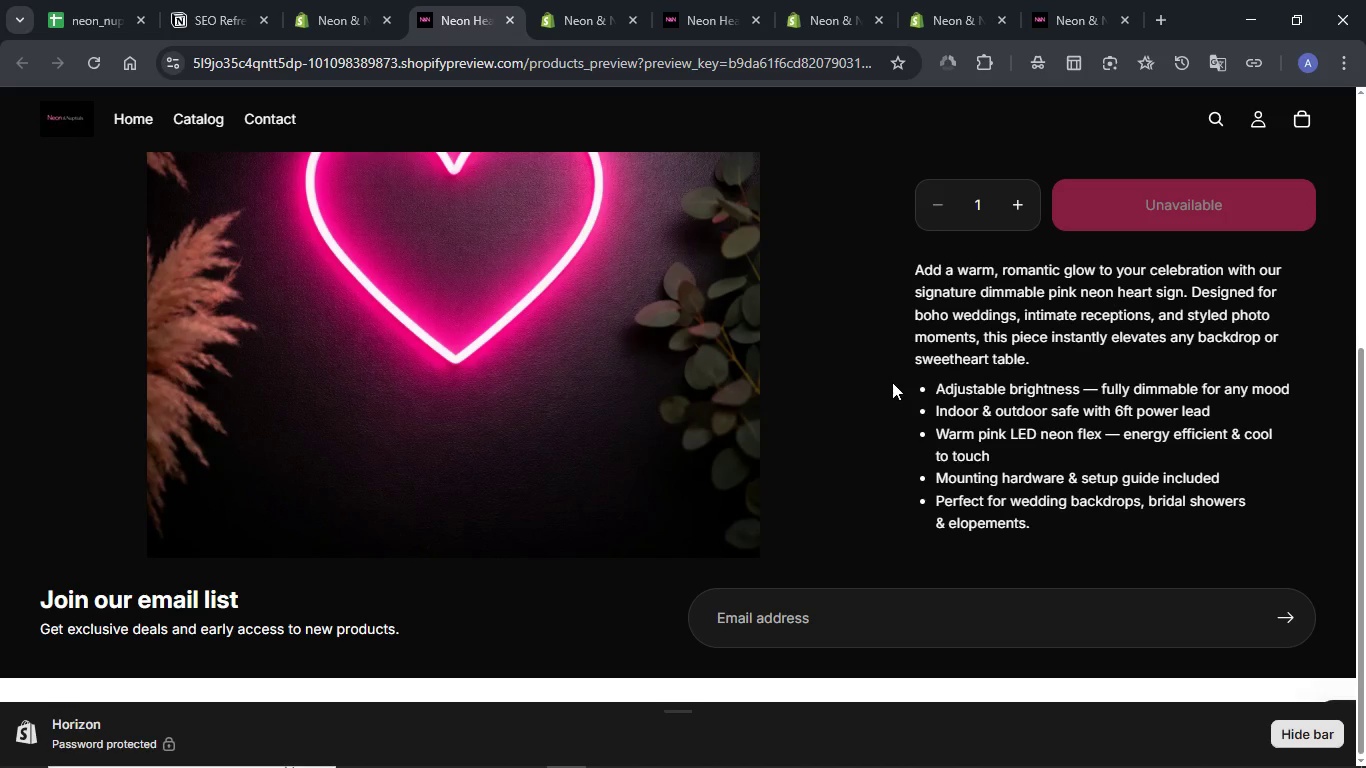 
scroll: coordinate [892, 382], scroll_direction: down, amount: 3.0
 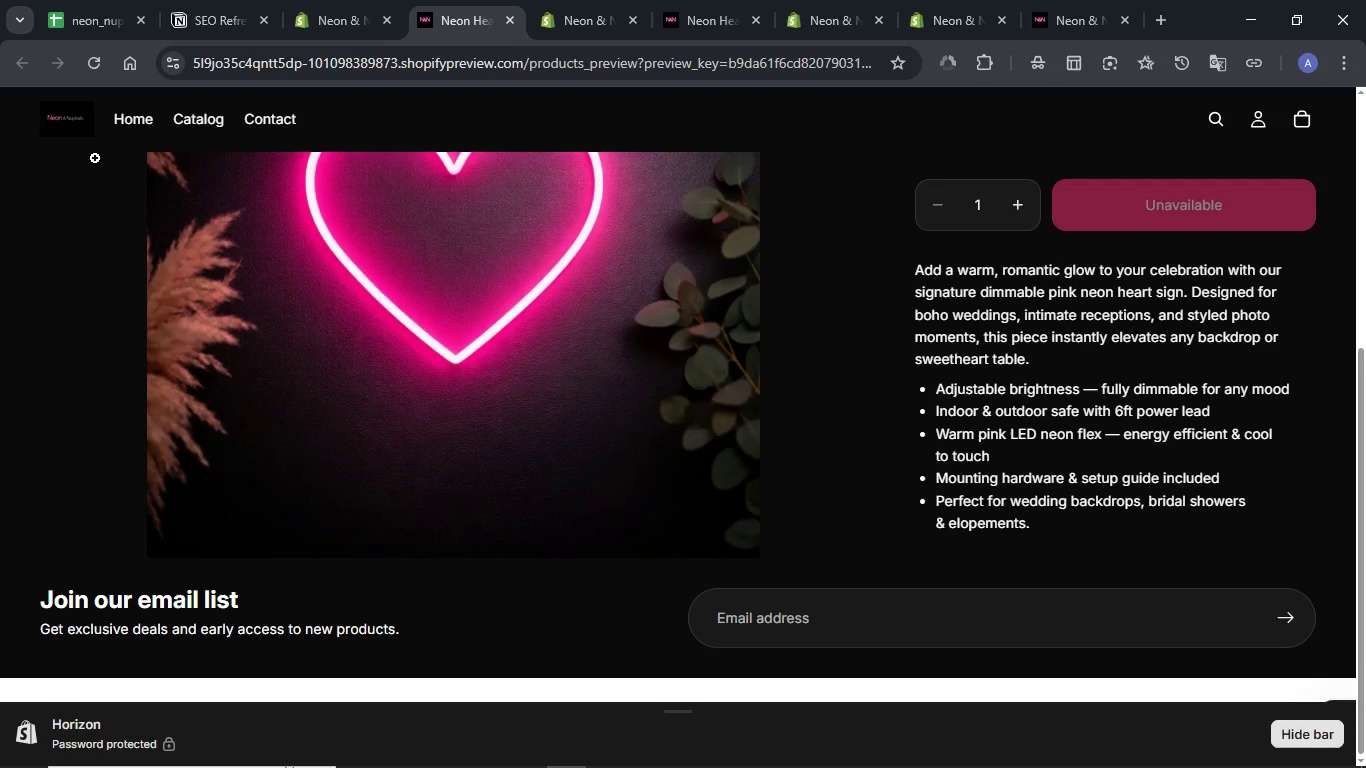 
left_click([134, 118])
 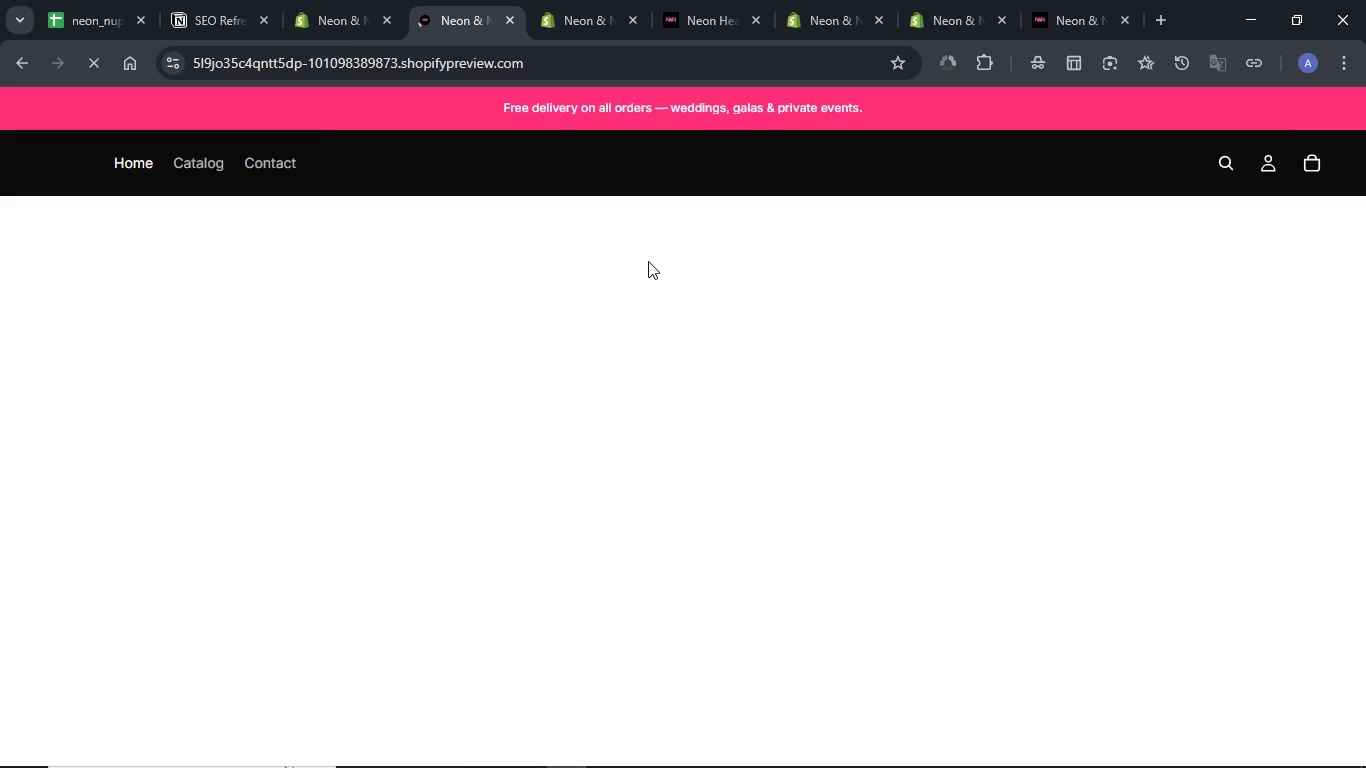 
wait(5.12)
 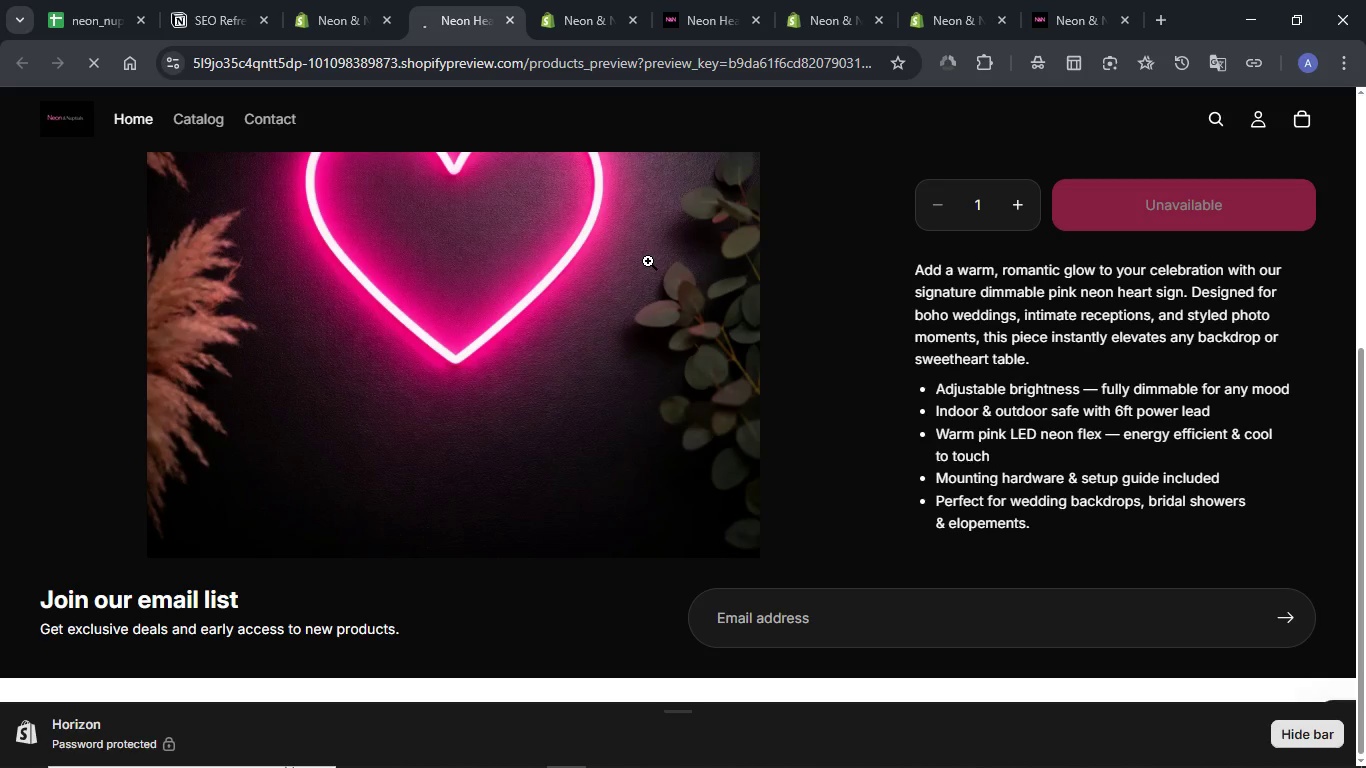 
scroll: coordinate [564, 269], scroll_direction: down, amount: 15.0
 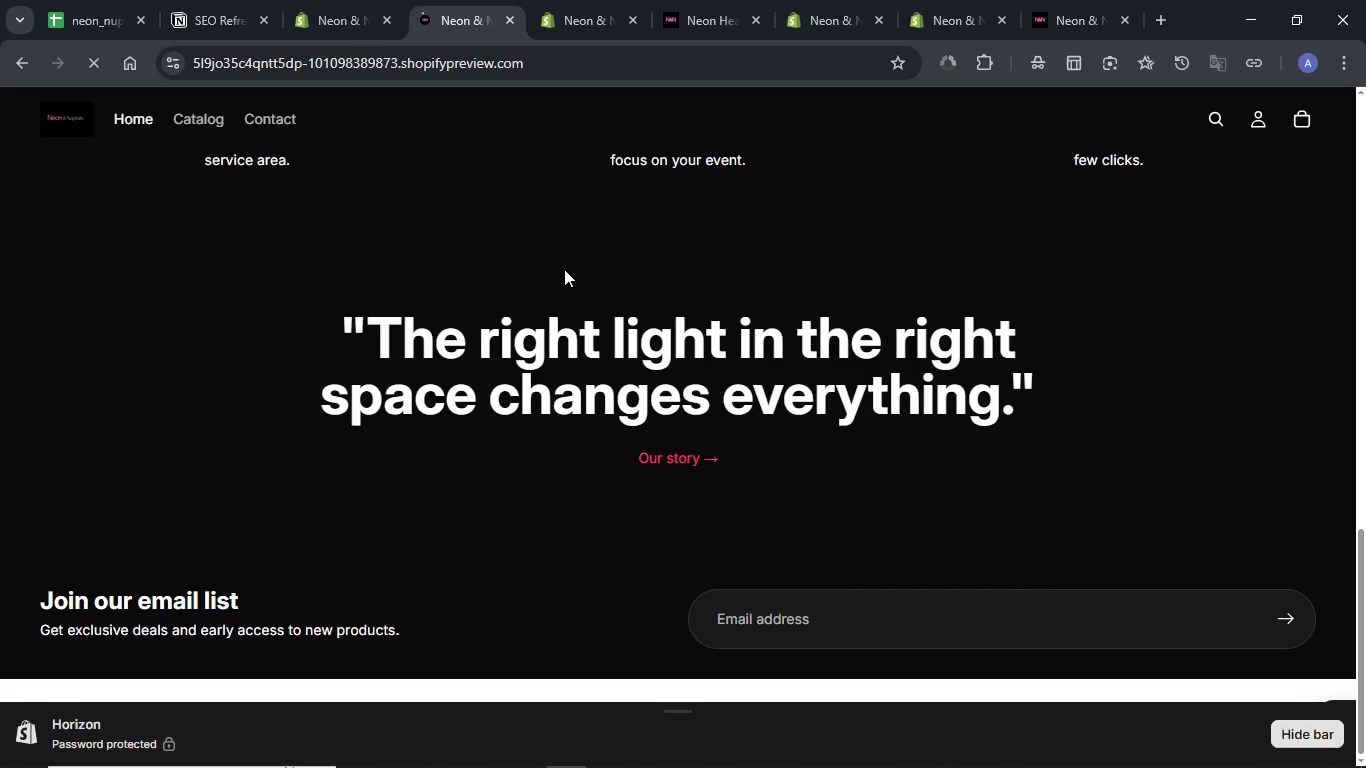 
scroll: coordinate [564, 269], scroll_direction: up, amount: 13.0
 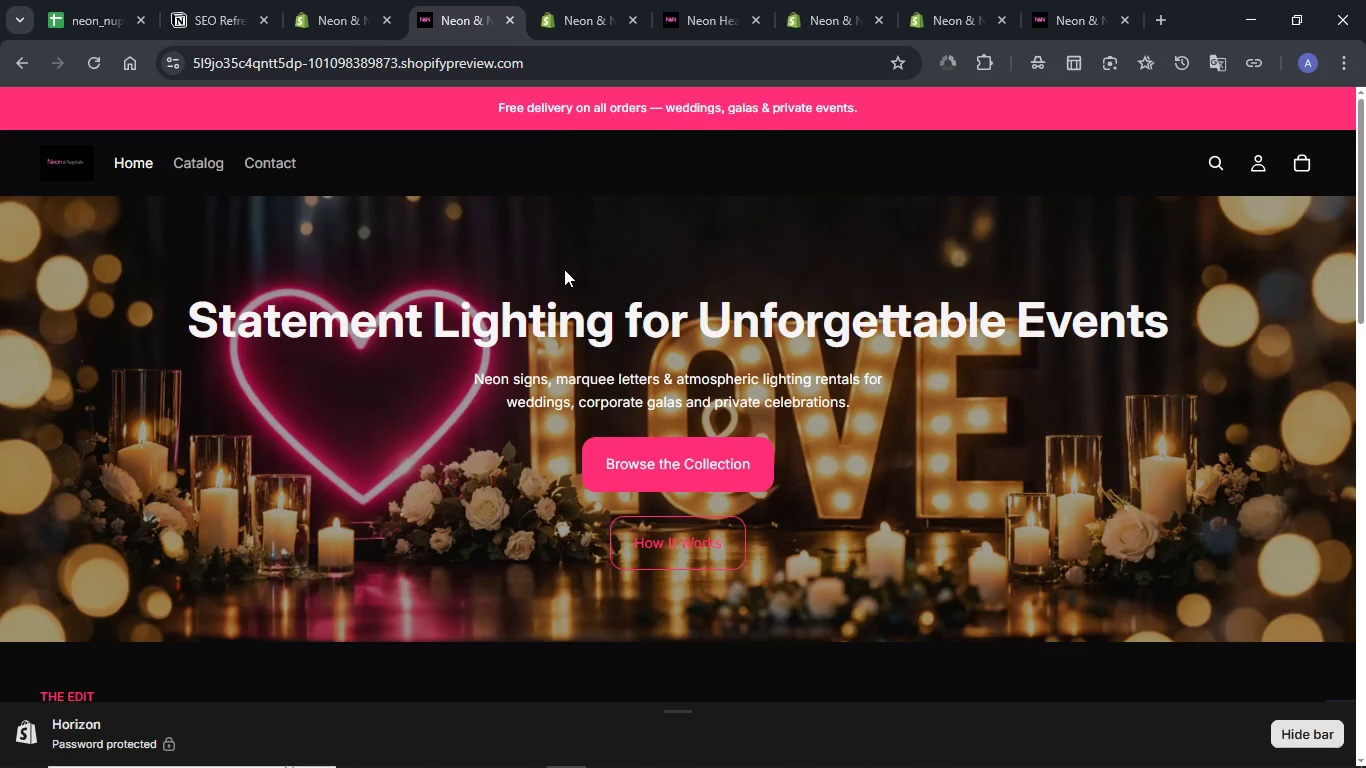 
scroll: coordinate [561, 276], scroll_direction: down, amount: 12.0
 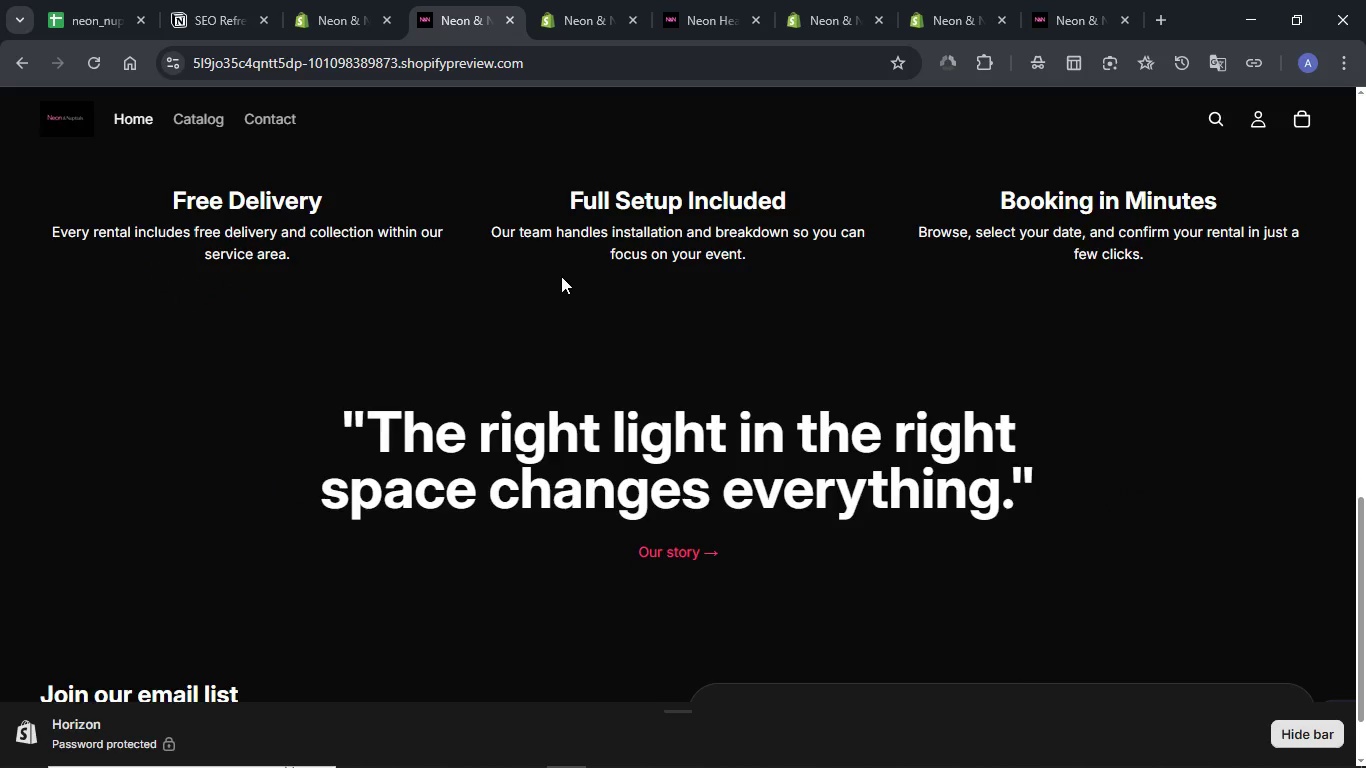 
wait(5.3)
 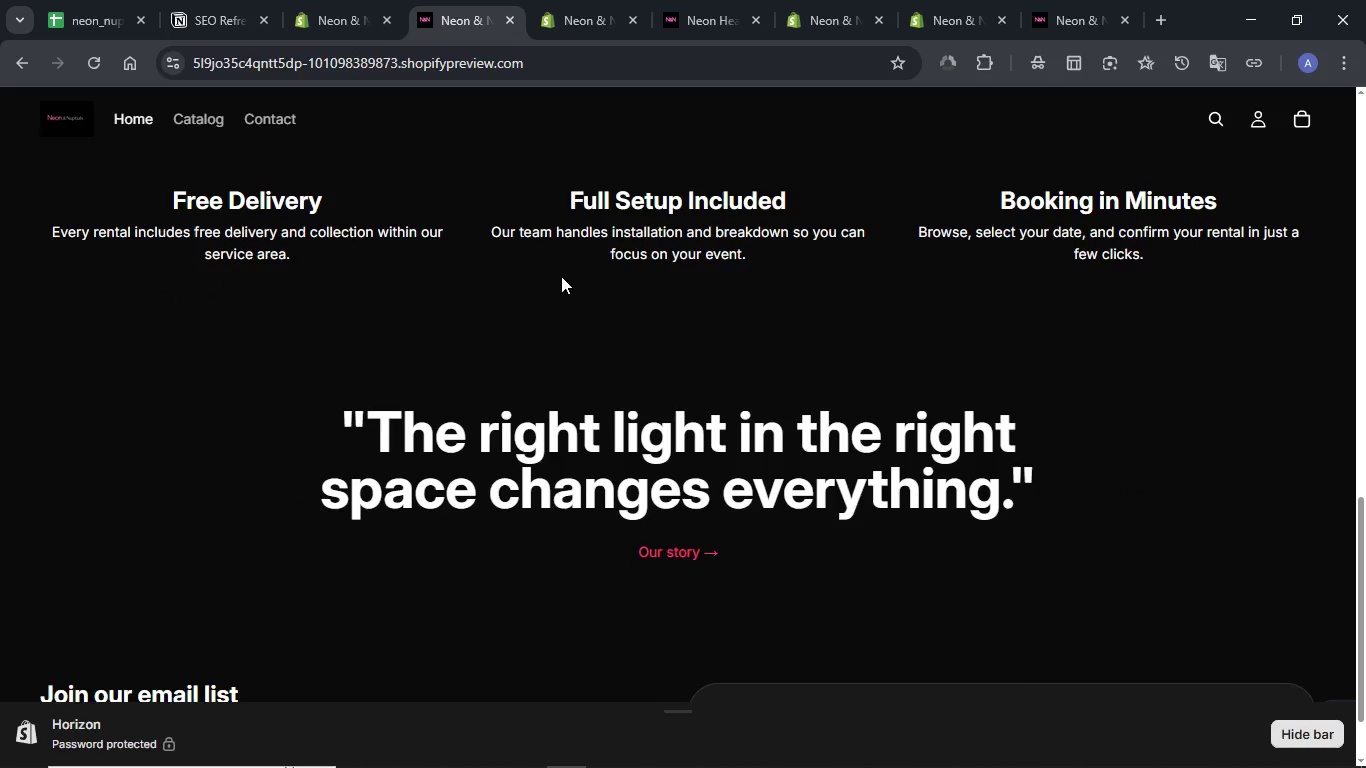 
scroll: coordinate [561, 276], scroll_direction: up, amount: 2.0
 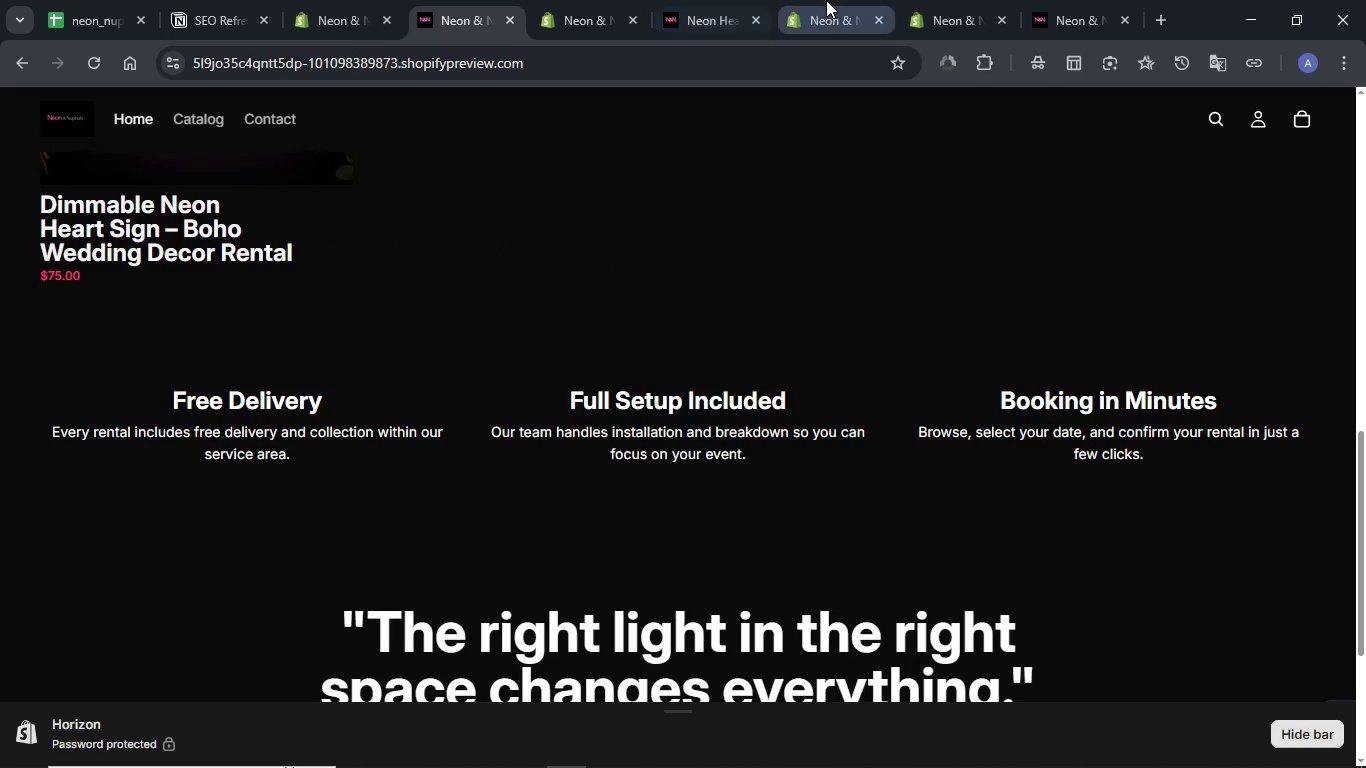 
left_click([827, 0])
 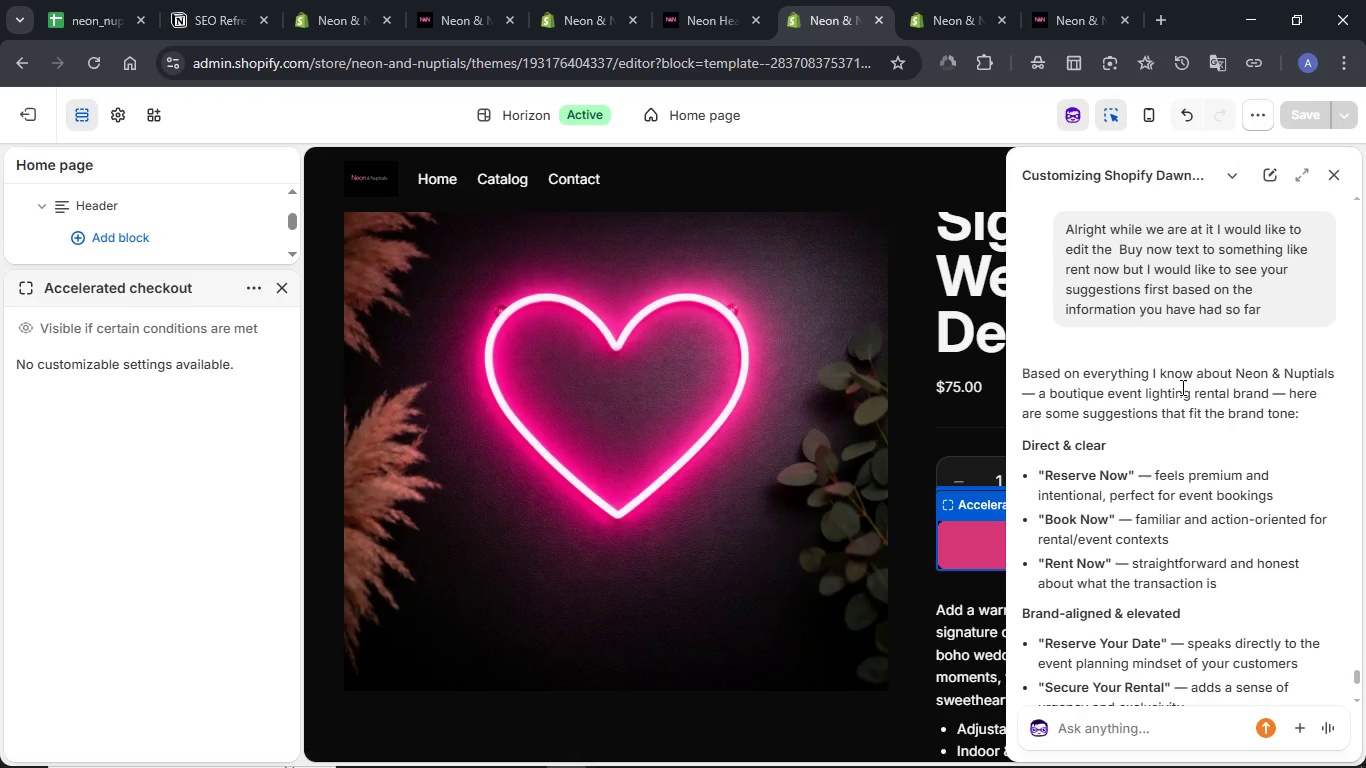 
scroll: coordinate [1181, 387], scroll_direction: down, amount: 1.0
 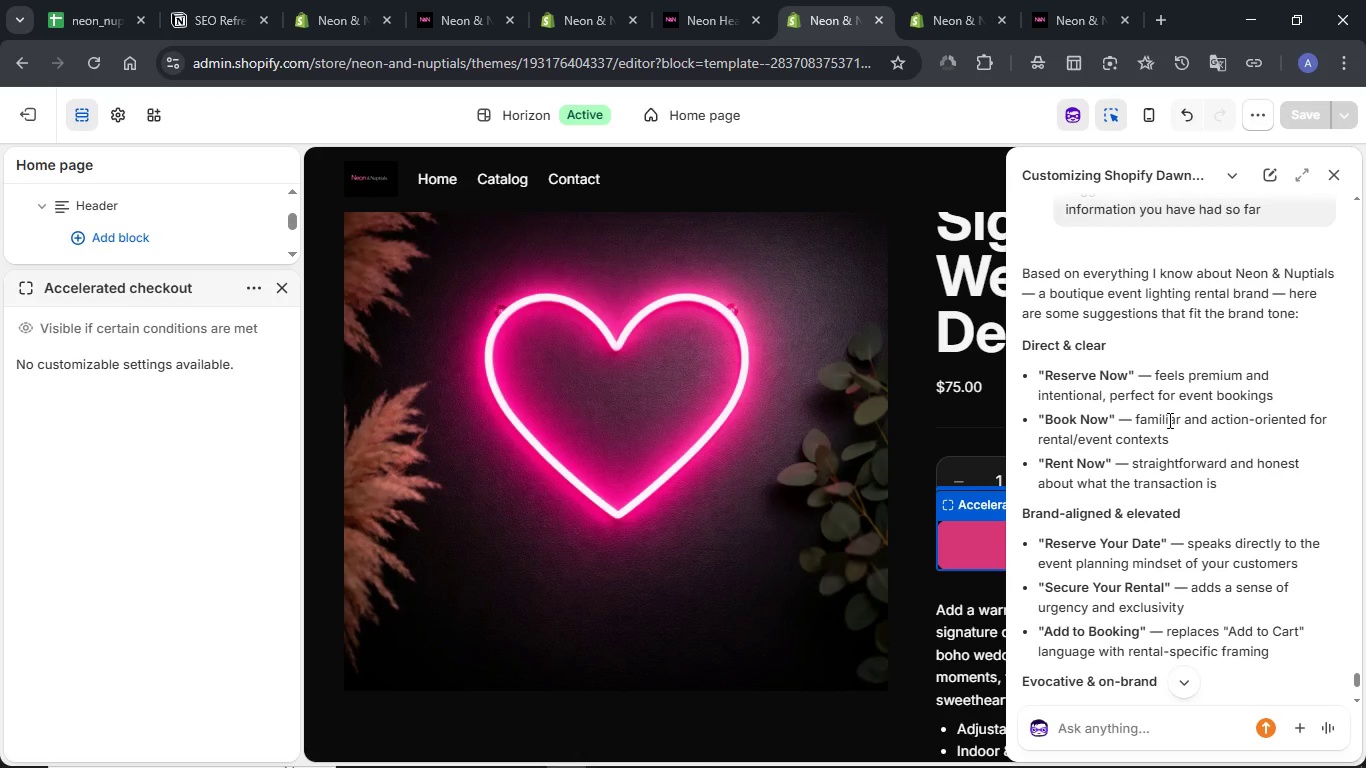 
wait(5.49)
 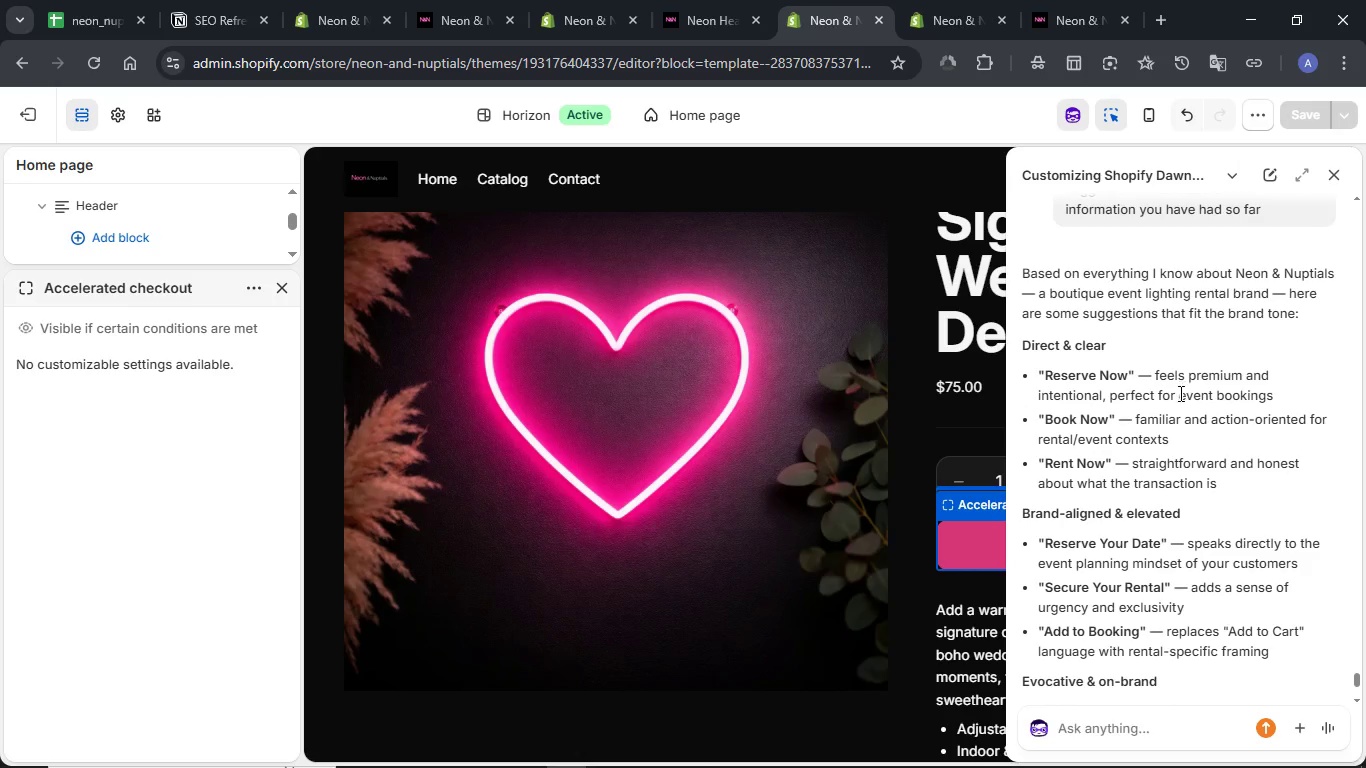 
scroll: coordinate [1157, 428], scroll_direction: down, amount: 3.0
 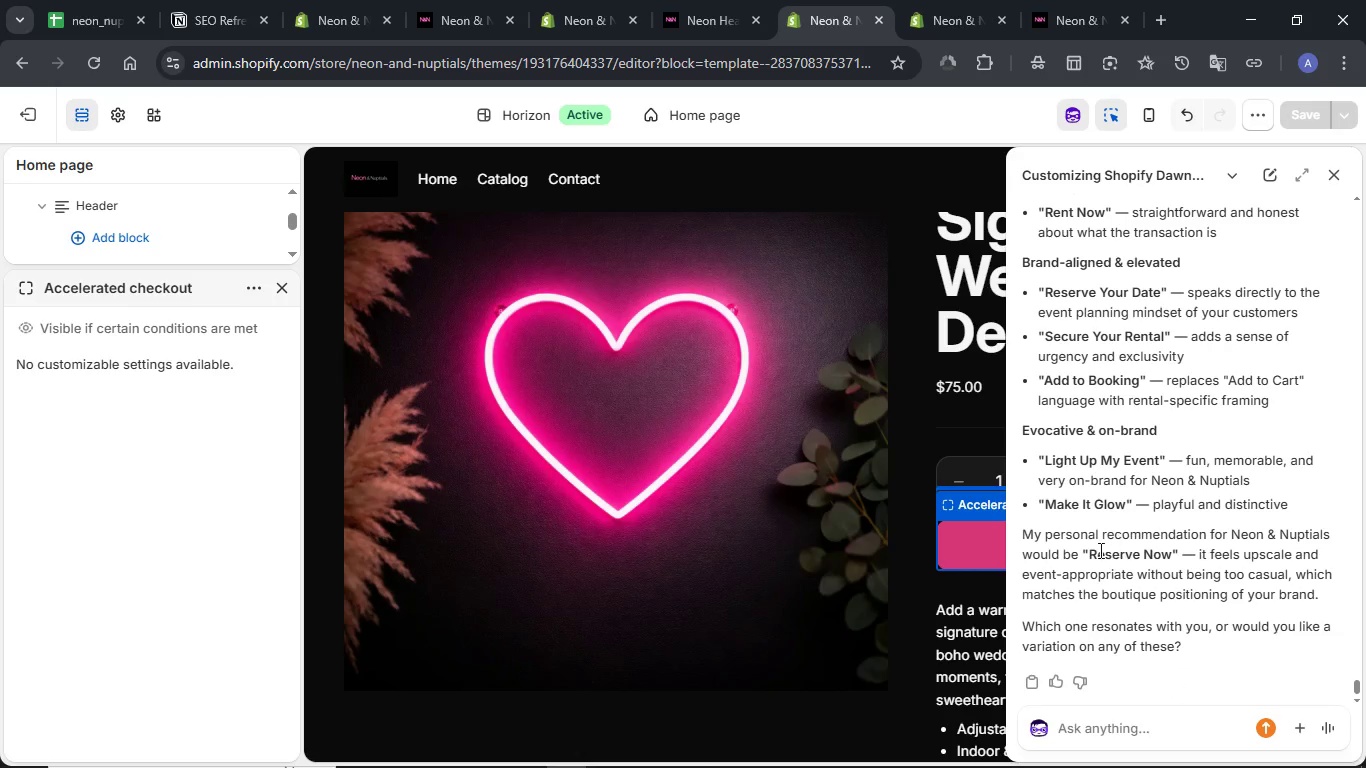 
left_click_drag(start_coordinate=[1090, 554], to_coordinate=[1173, 554])
 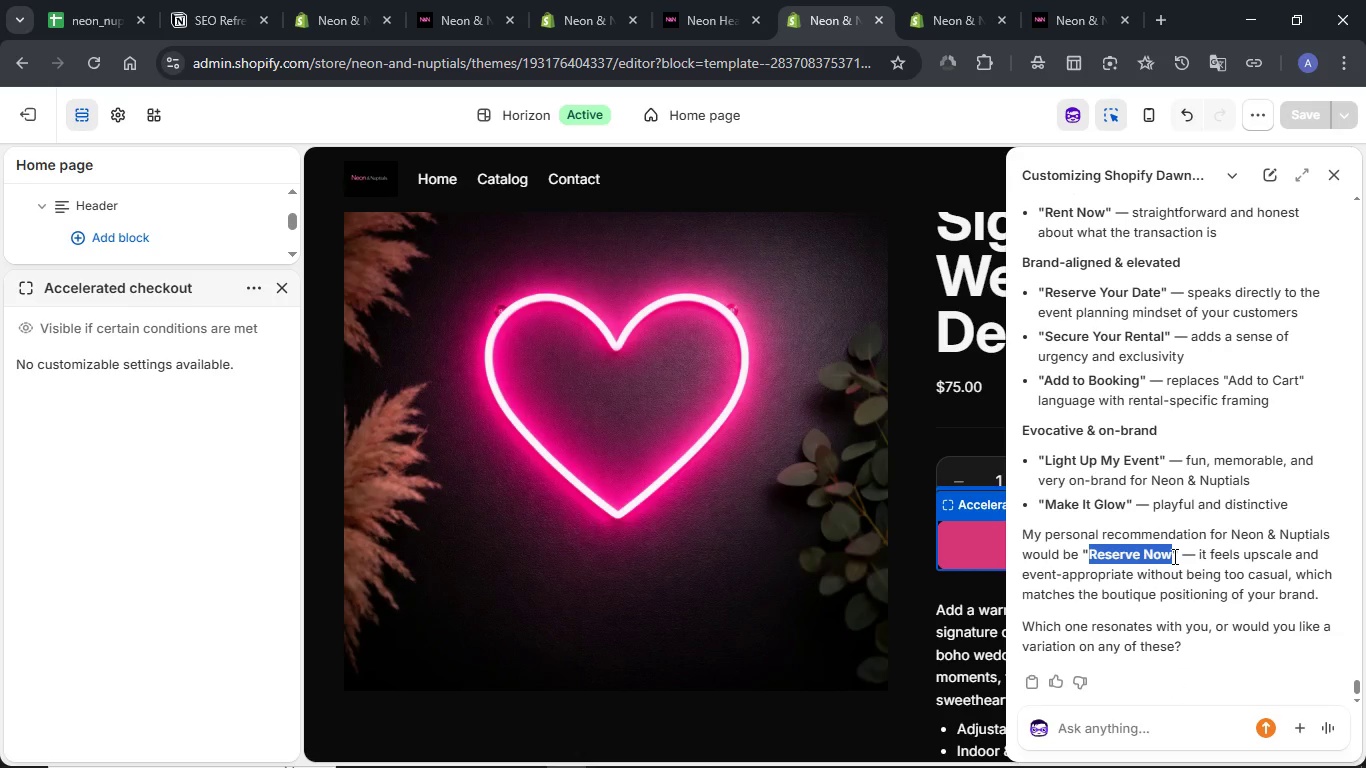 
key(Control+C)
 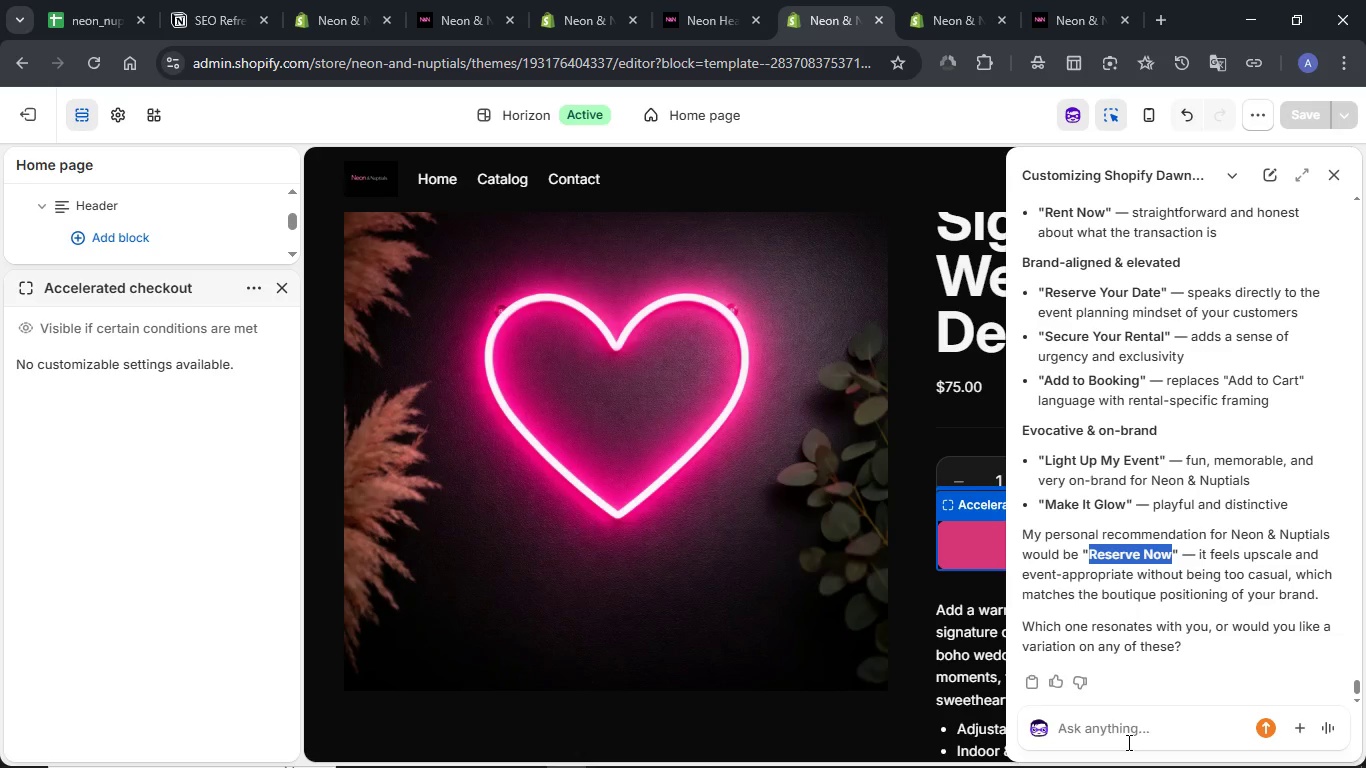 
left_click([1111, 732])
 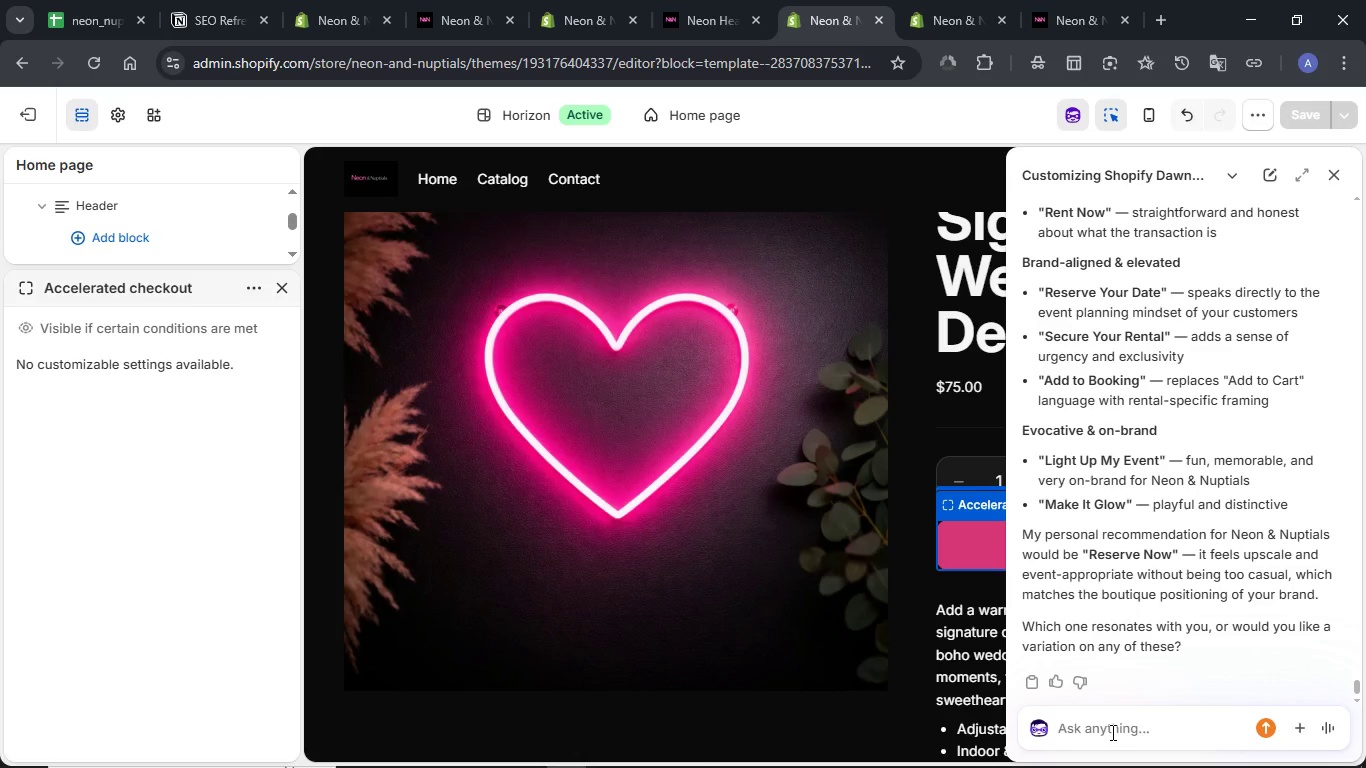 
type(Good recommendaton I will go with )
 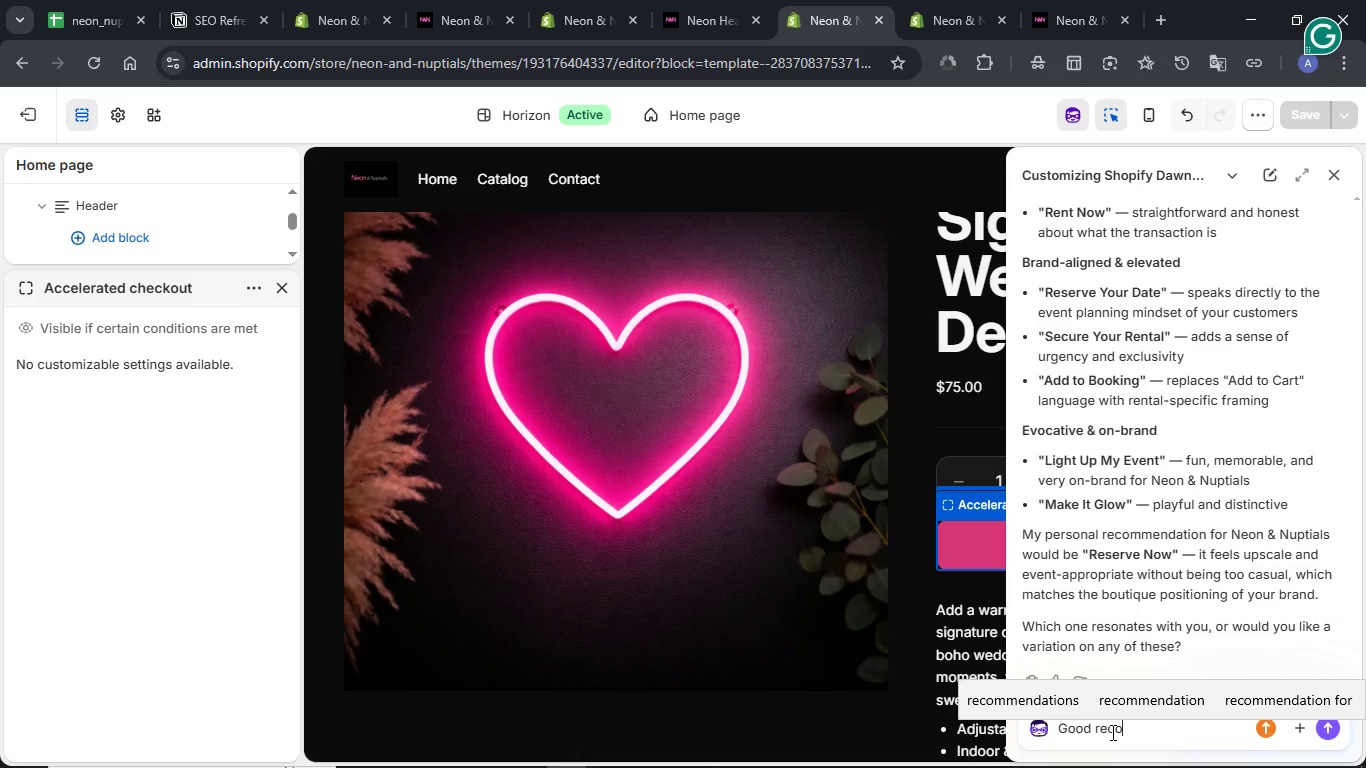 
wait(9.22)
 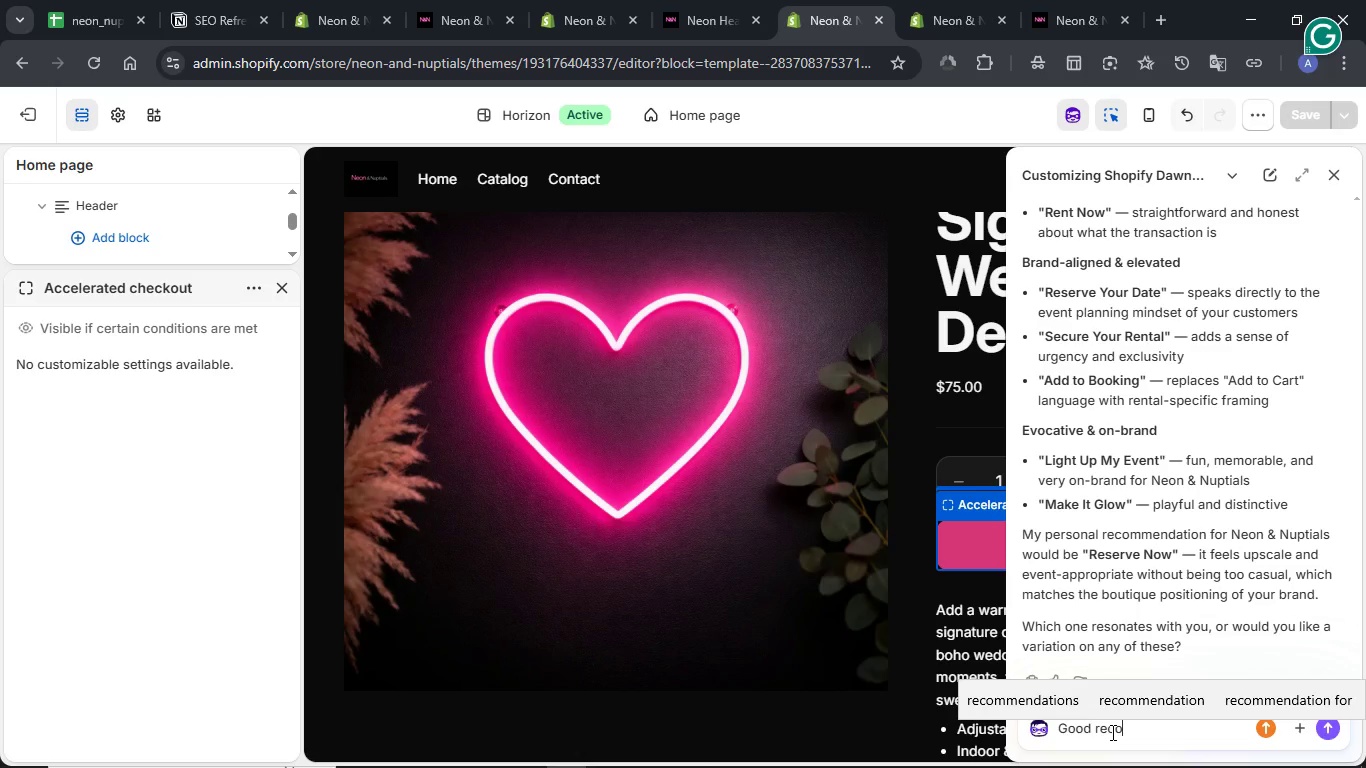 
key(Control+V)
 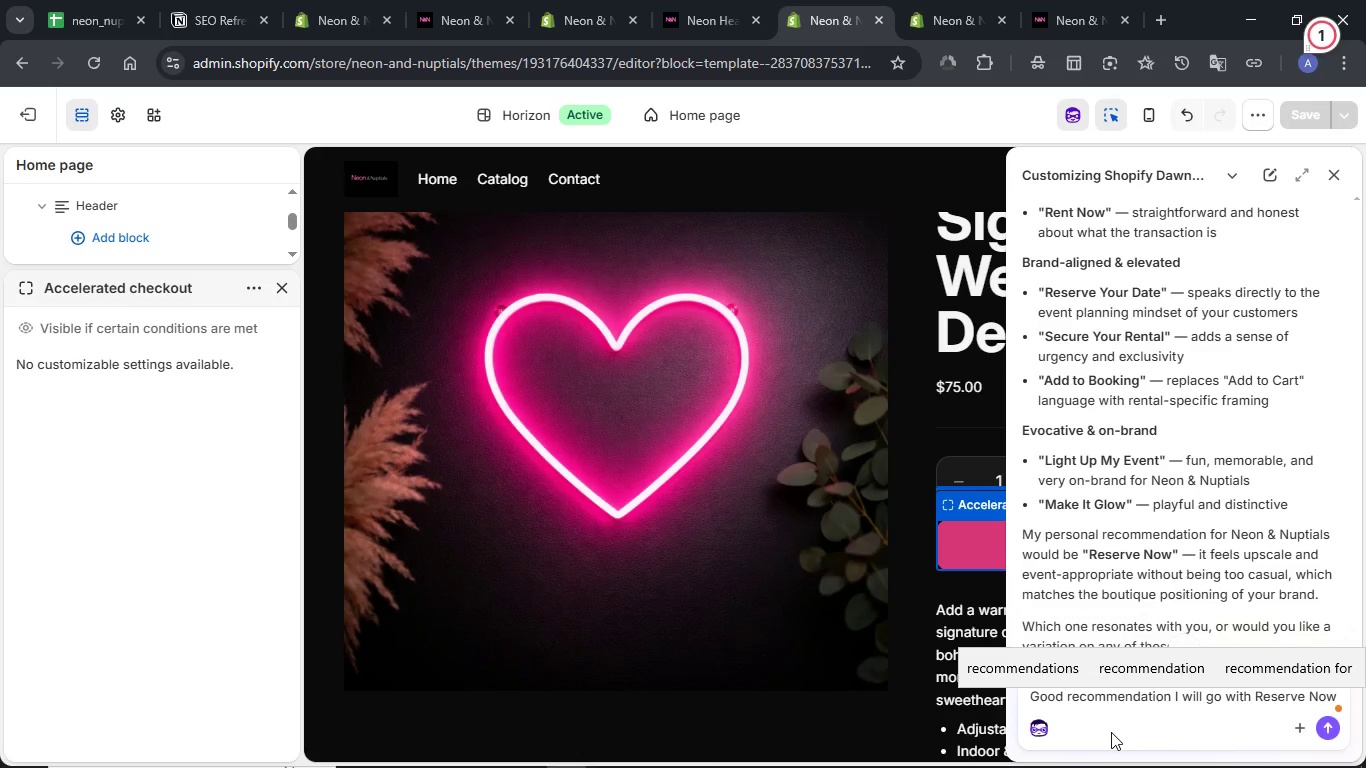 
key(NumpadEnter)
 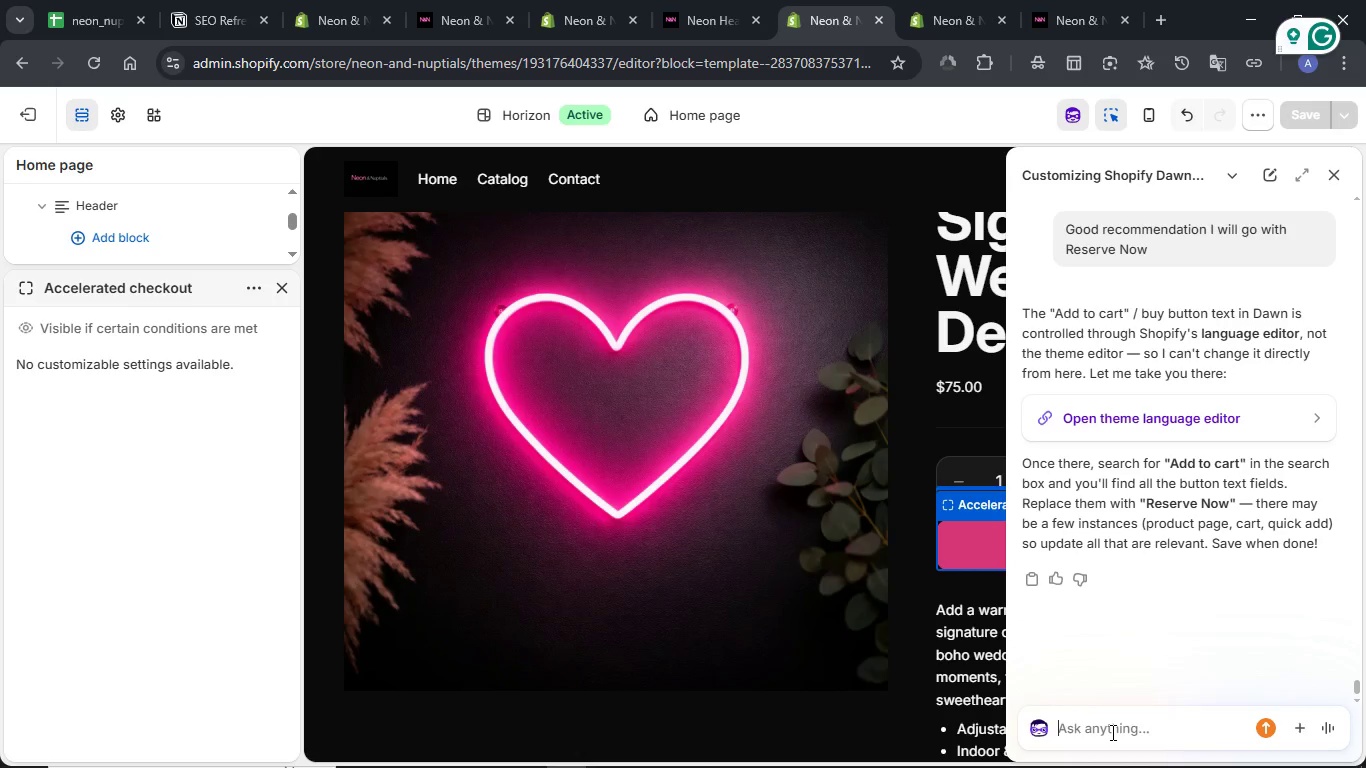 
wait(22.11)
 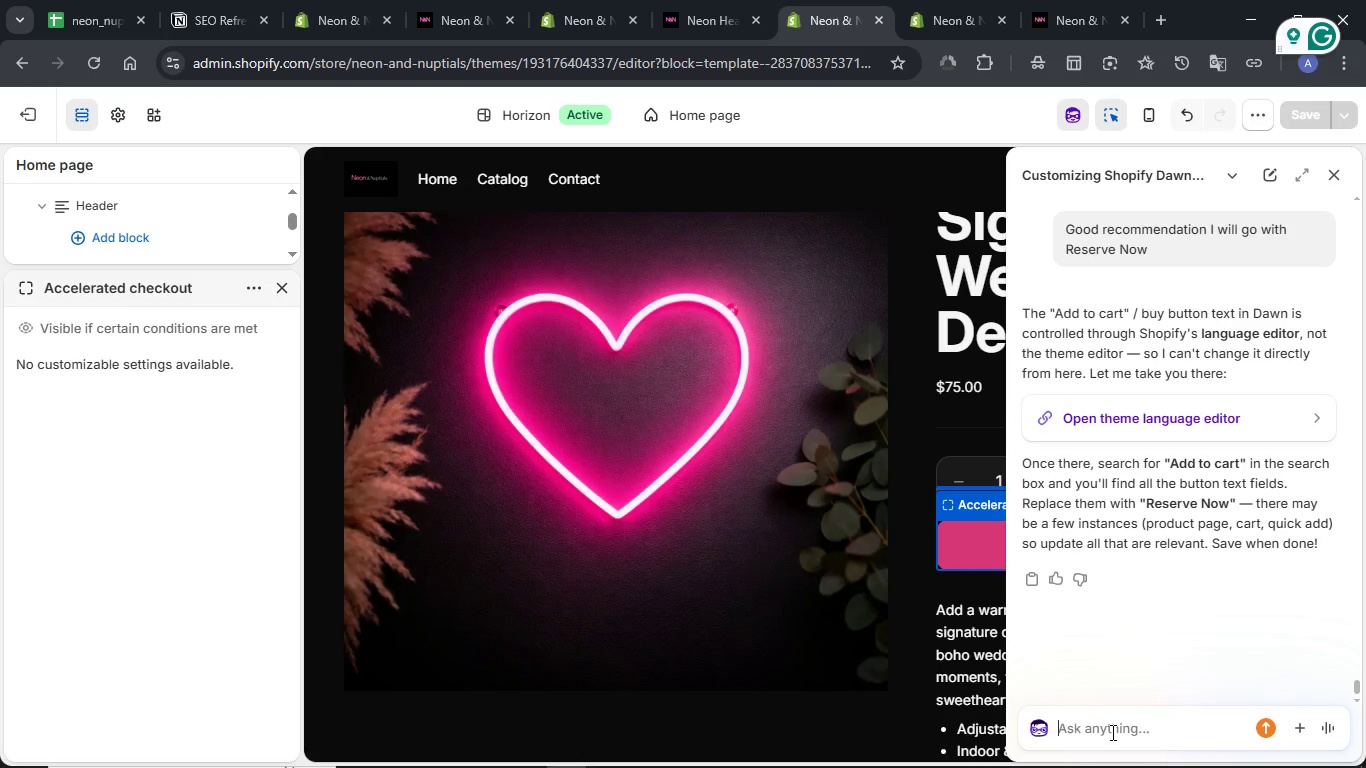 
double_click([1118, 413])
 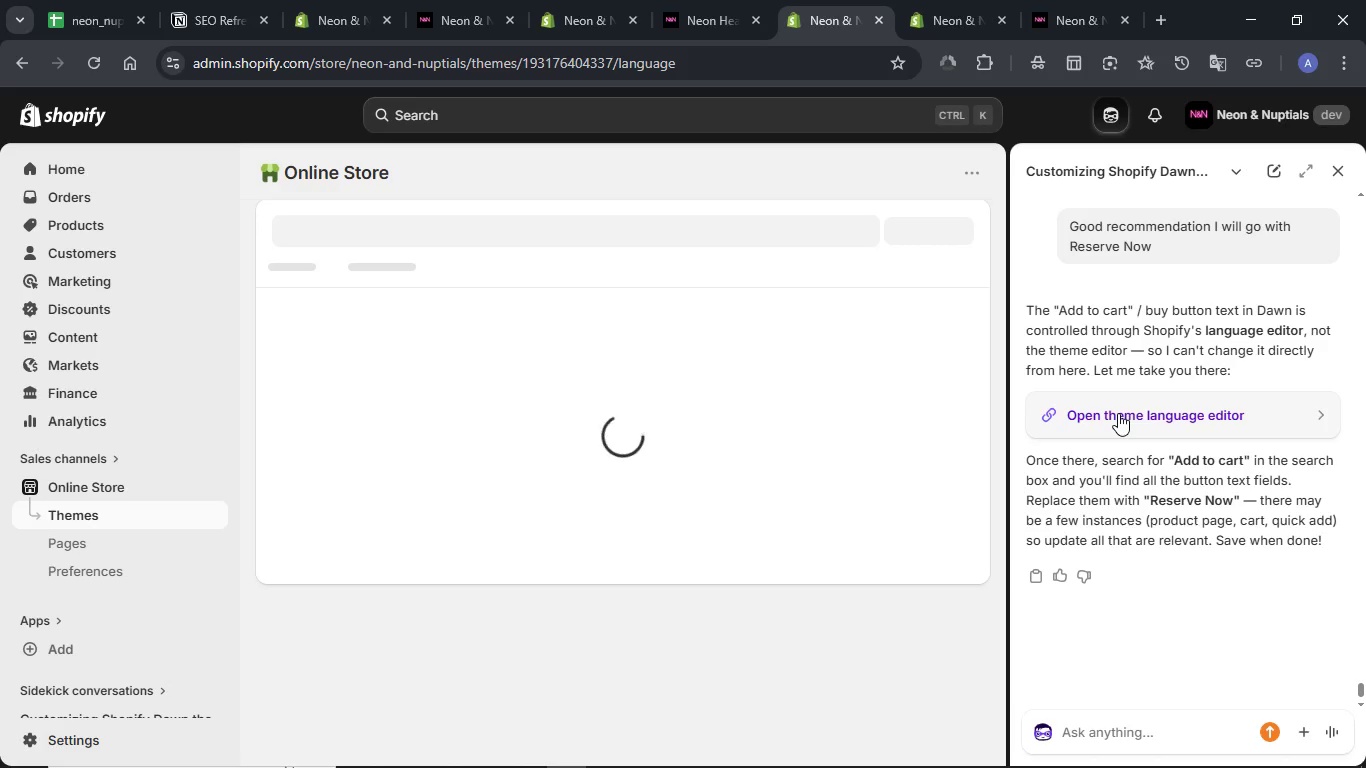 
wait(14.09)
 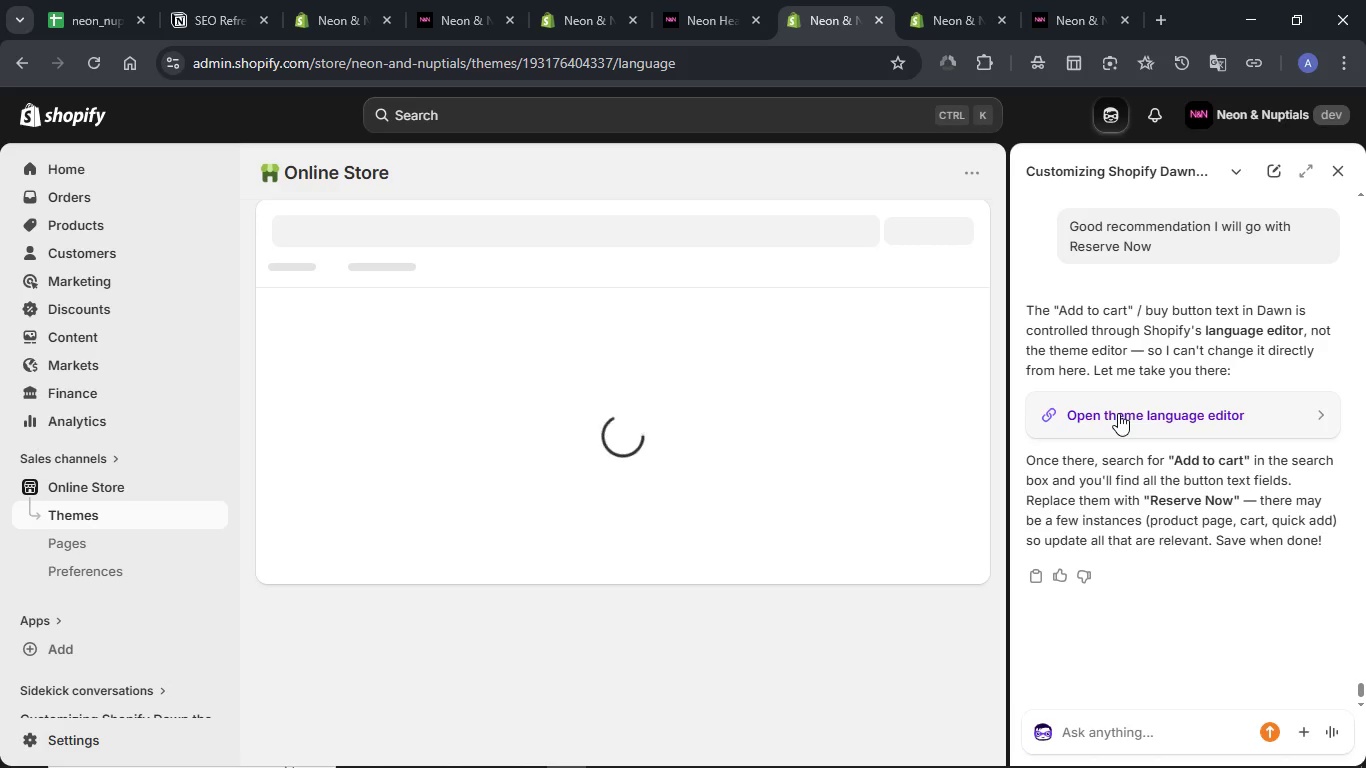 
scroll: coordinate [494, 423], scroll_direction: down, amount: 11.0
 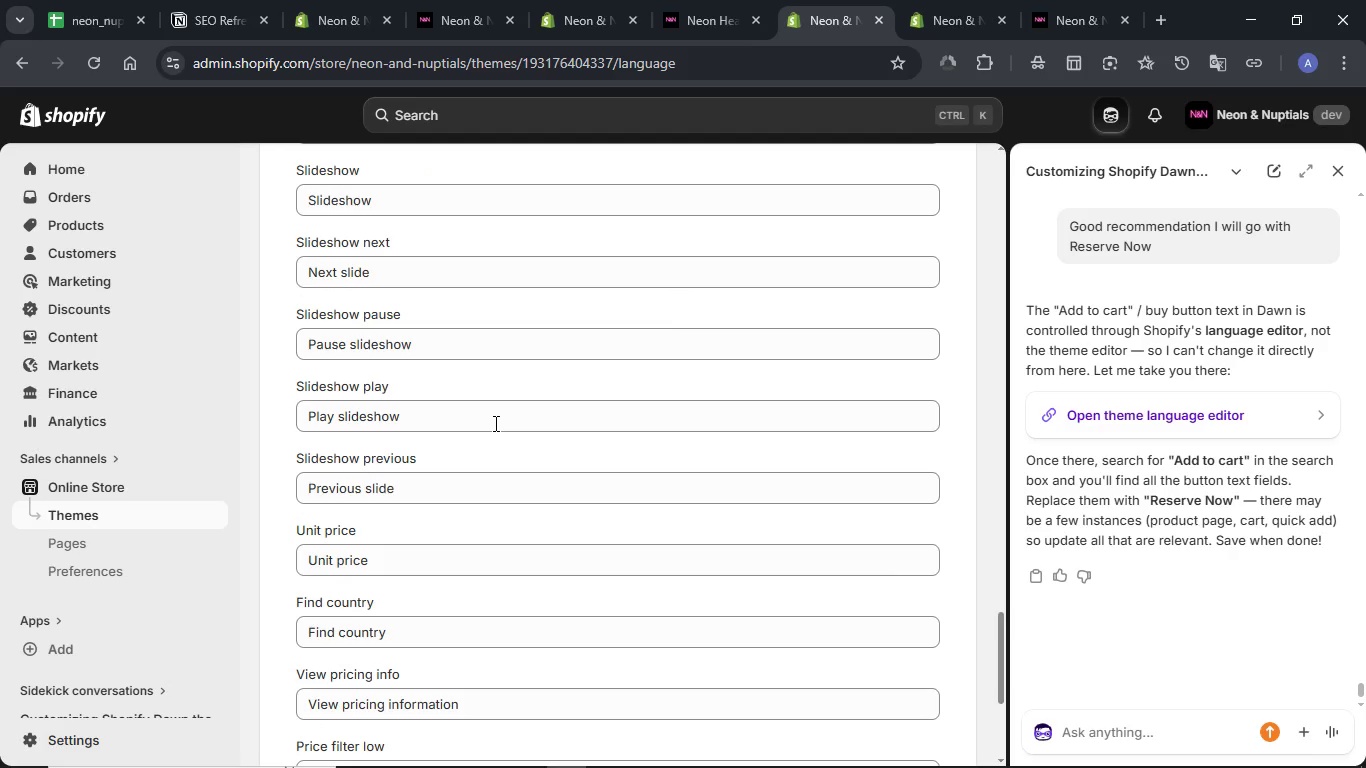 
scroll: coordinate [497, 420], scroll_direction: down, amount: 6.0
 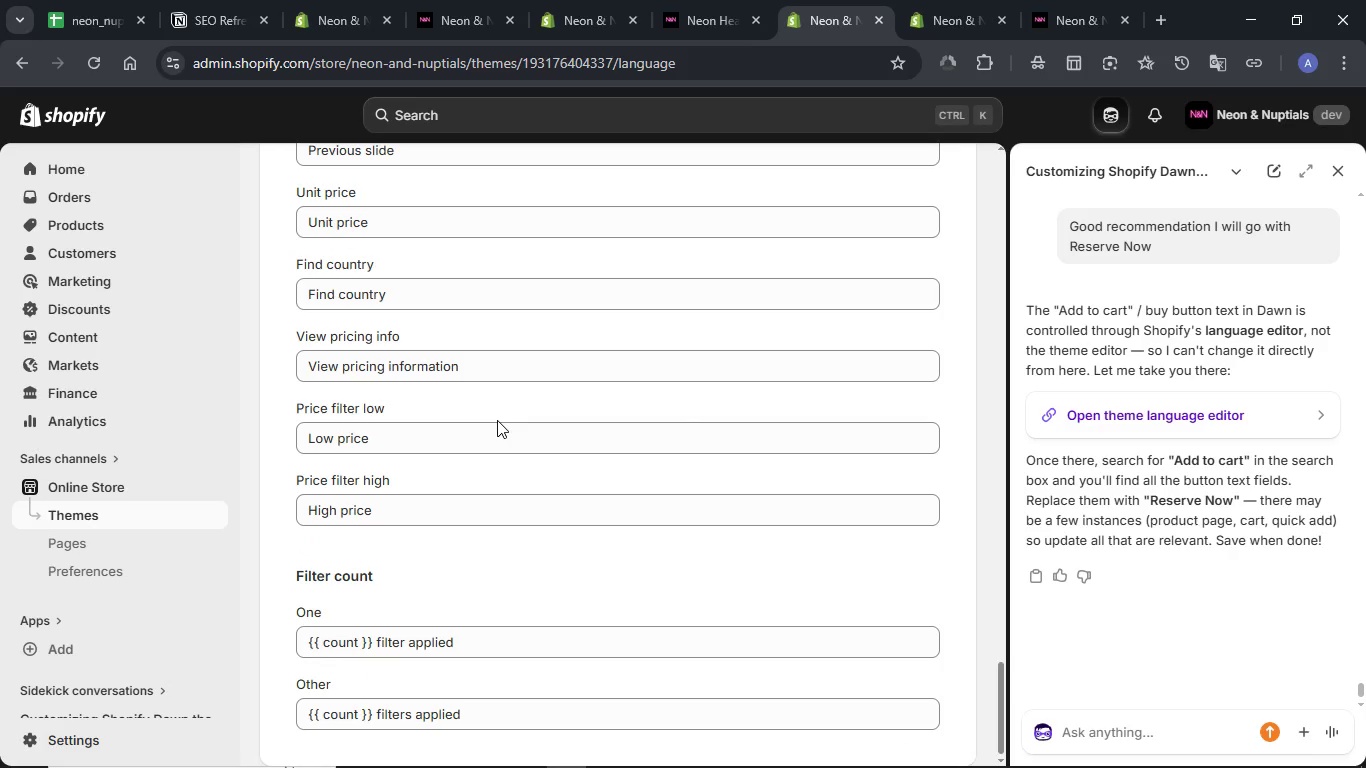 
scroll: coordinate [497, 420], scroll_direction: up, amount: 32.0
 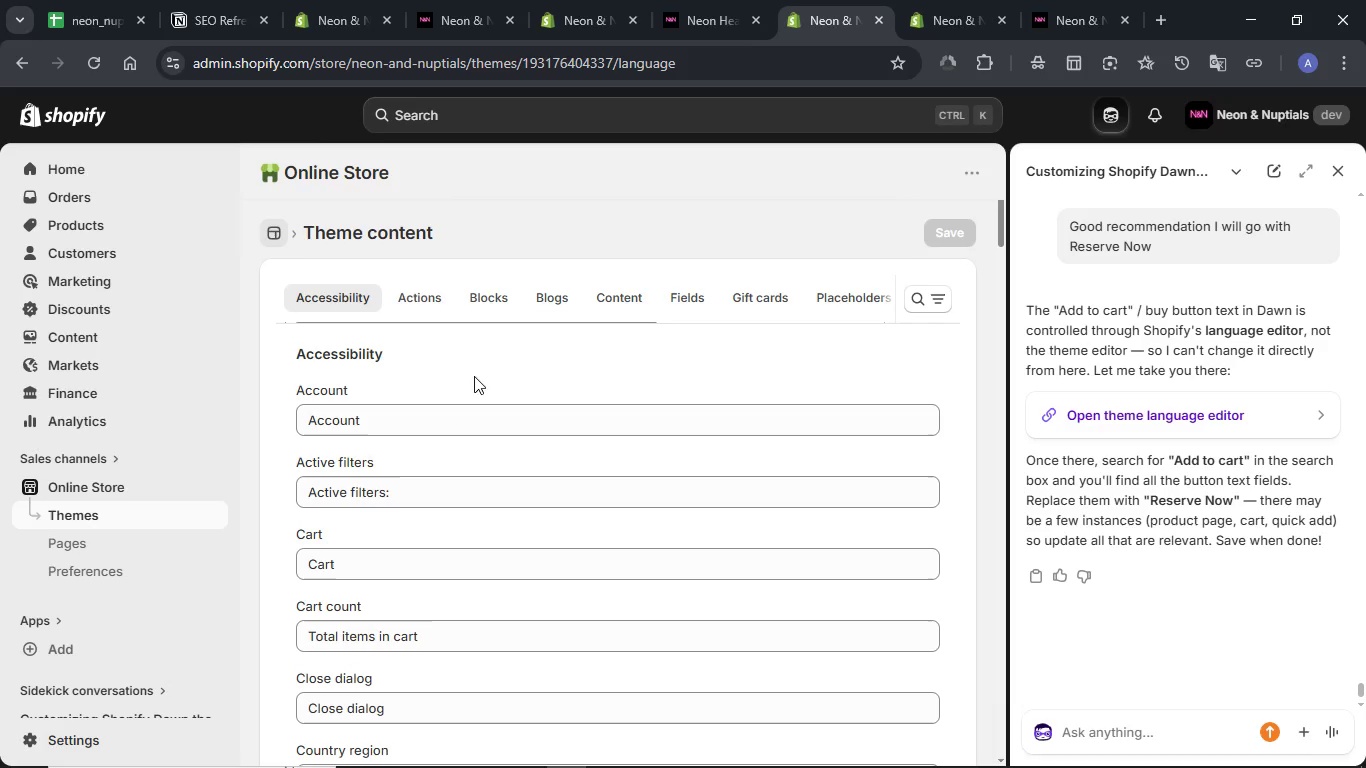 
left_click([418, 298])
 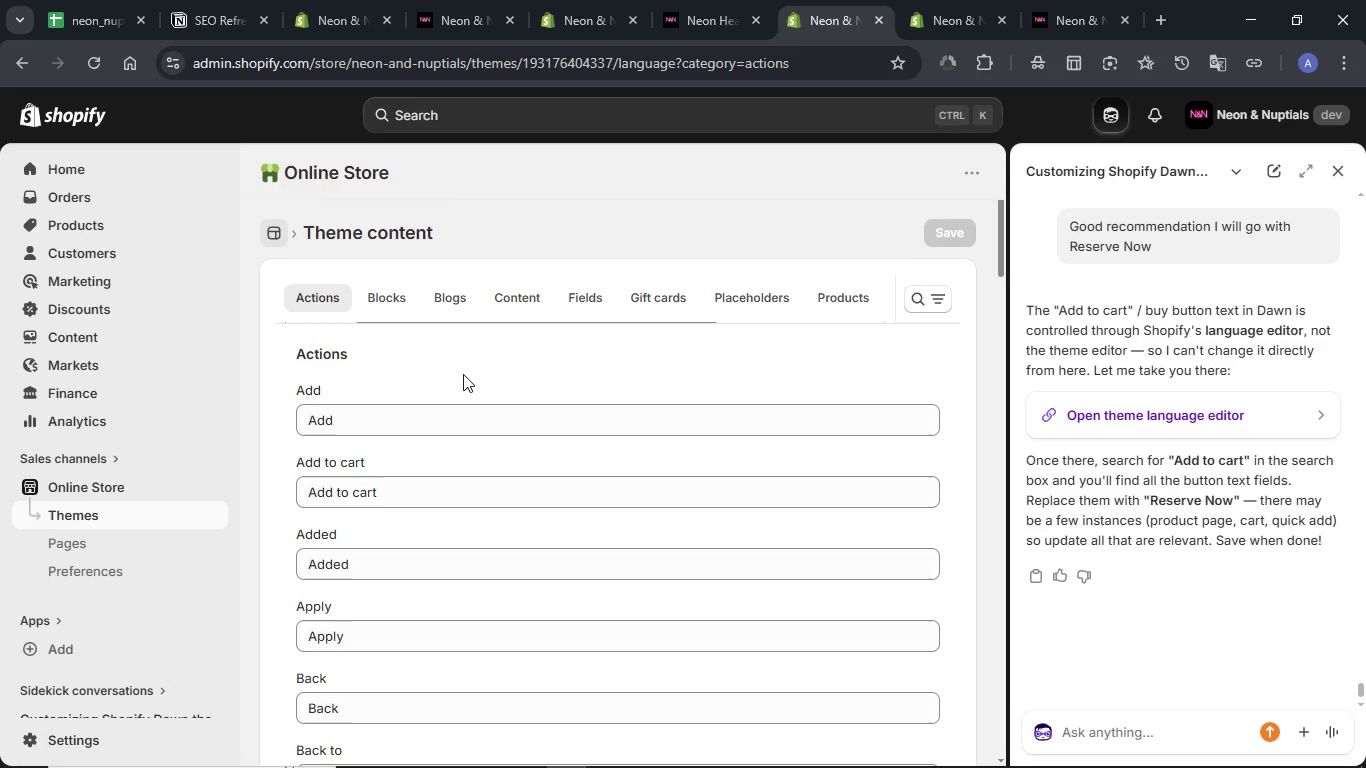 
scroll: coordinate [463, 374], scroll_direction: down, amount: 1.0
 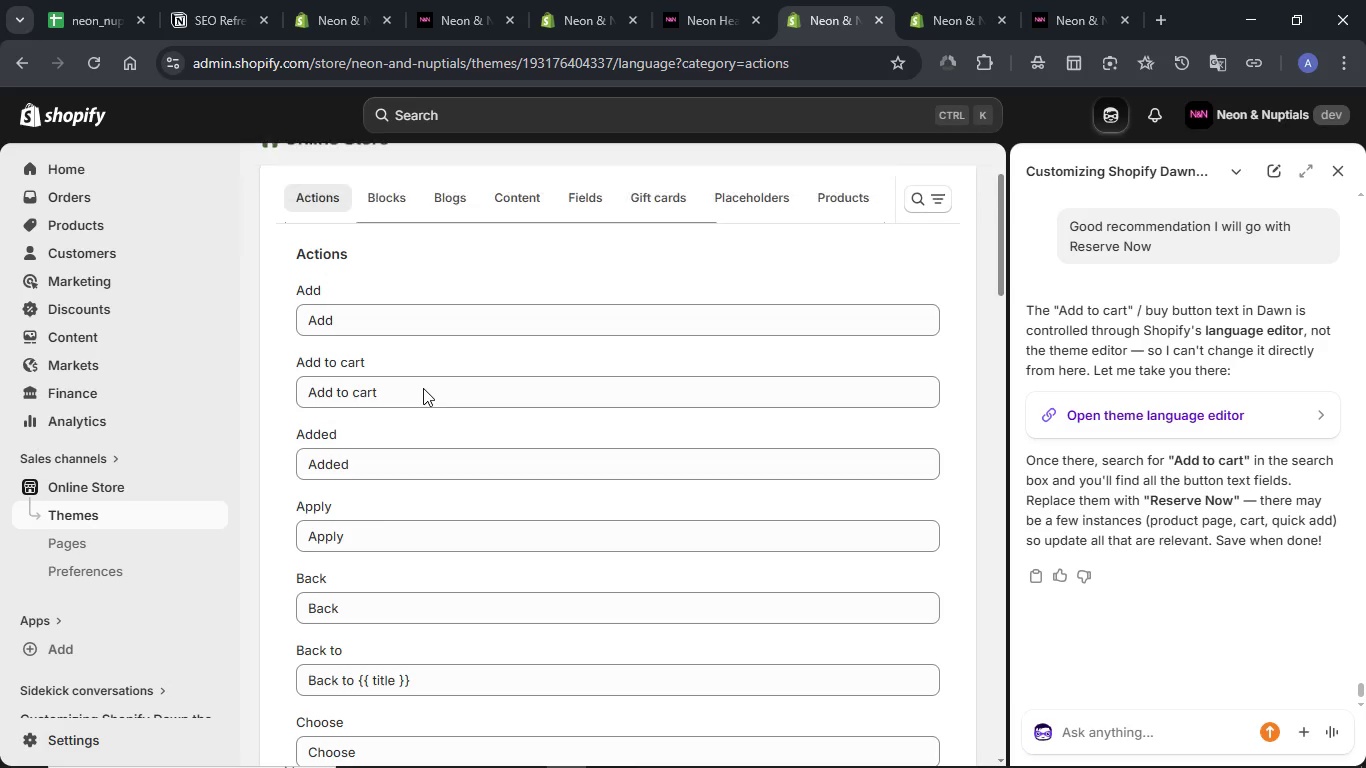 
double_click([423, 388])
 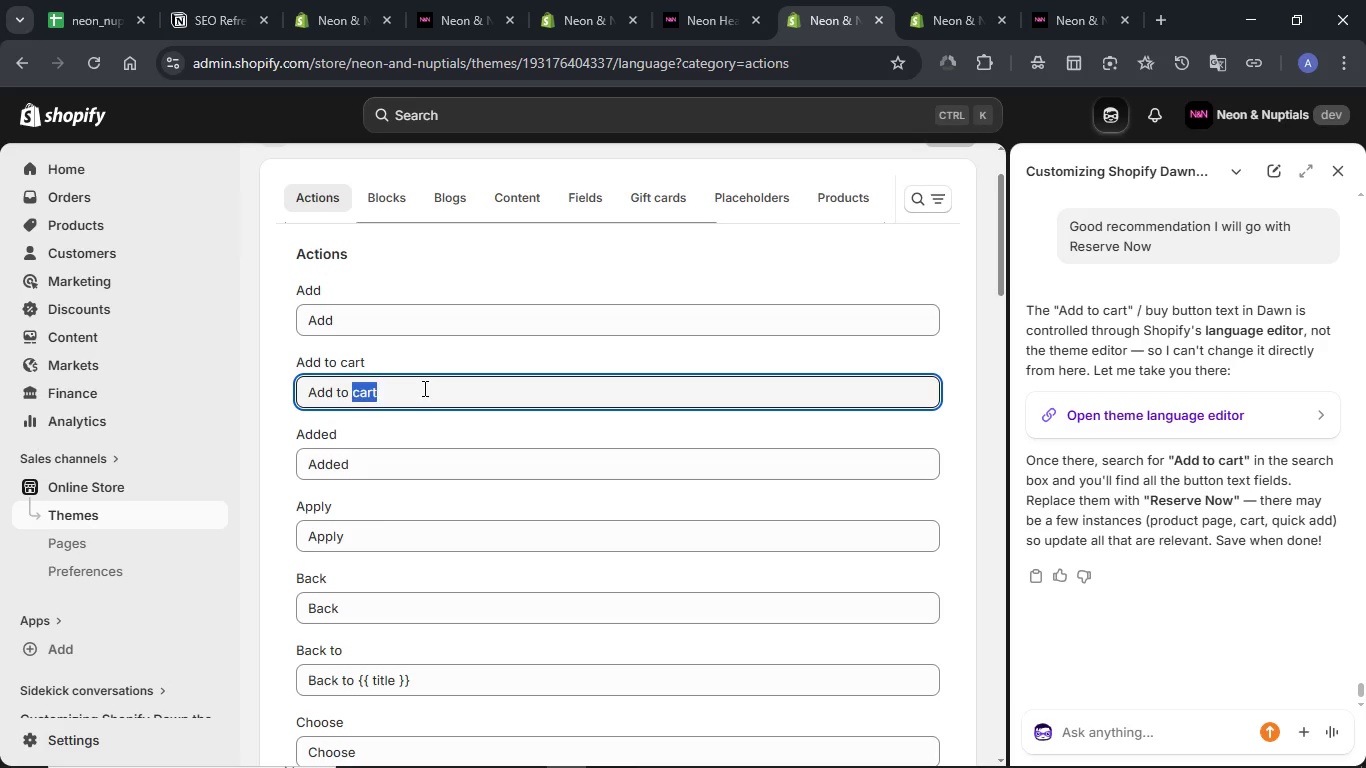 
triple_click([423, 388])
 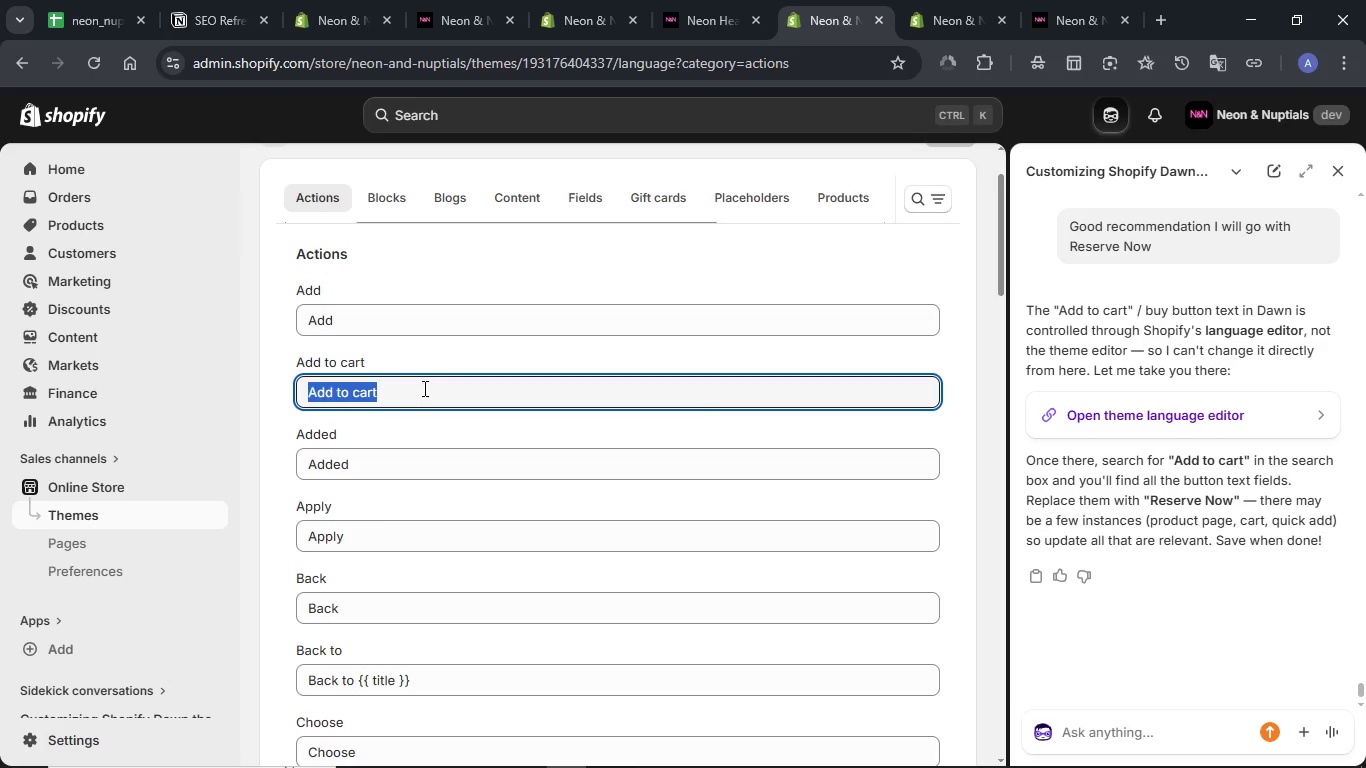 
wait(13.89)
 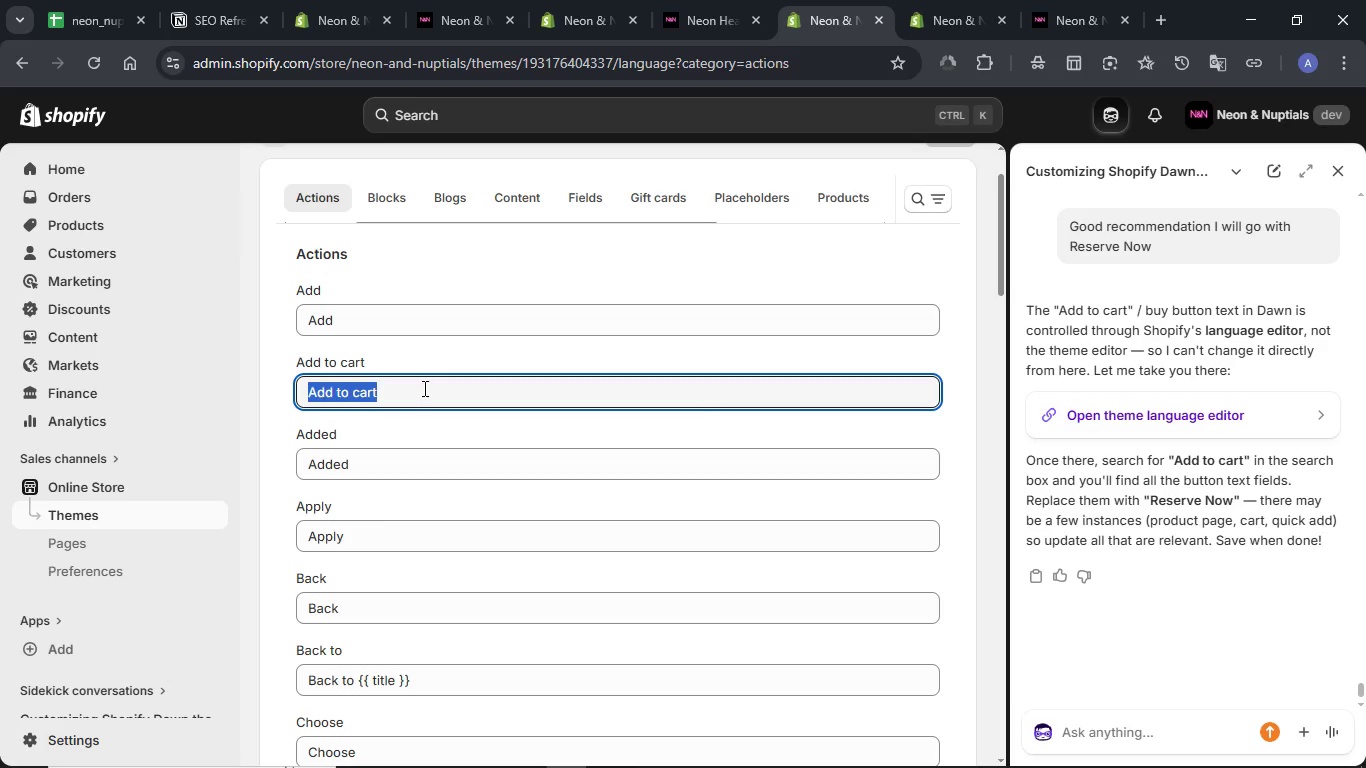 
scroll: coordinate [423, 388], scroll_direction: down, amount: 2.0
 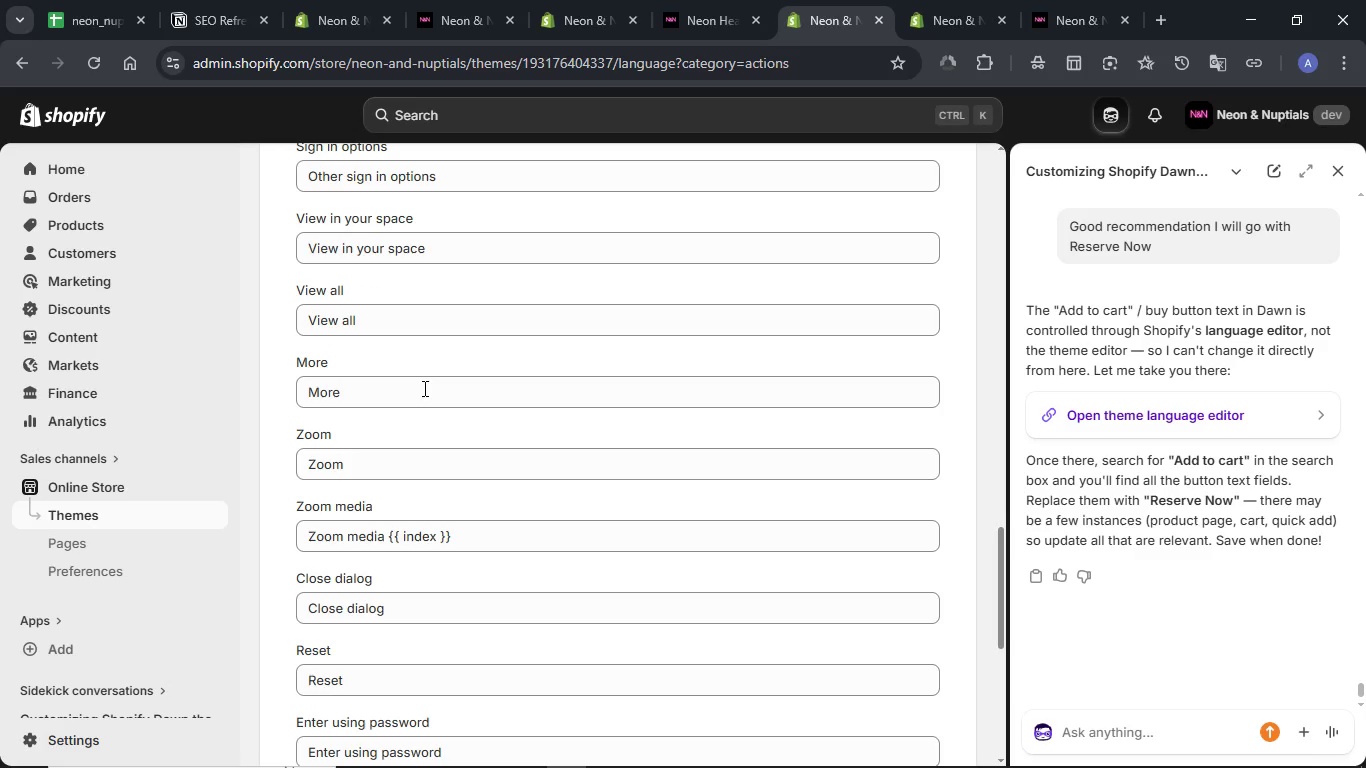 
scroll: coordinate [423, 388], scroll_direction: up, amount: 11.0
 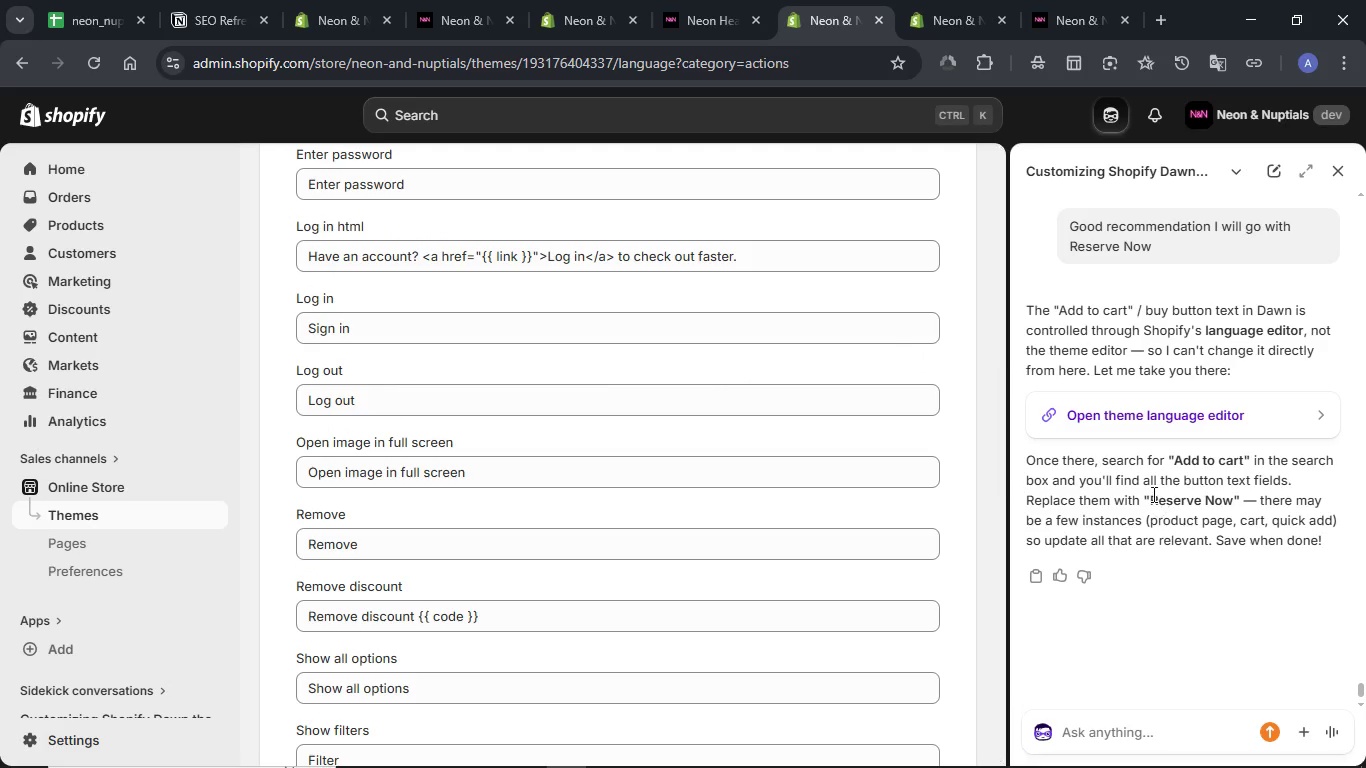 
left_click([1152, 494])
 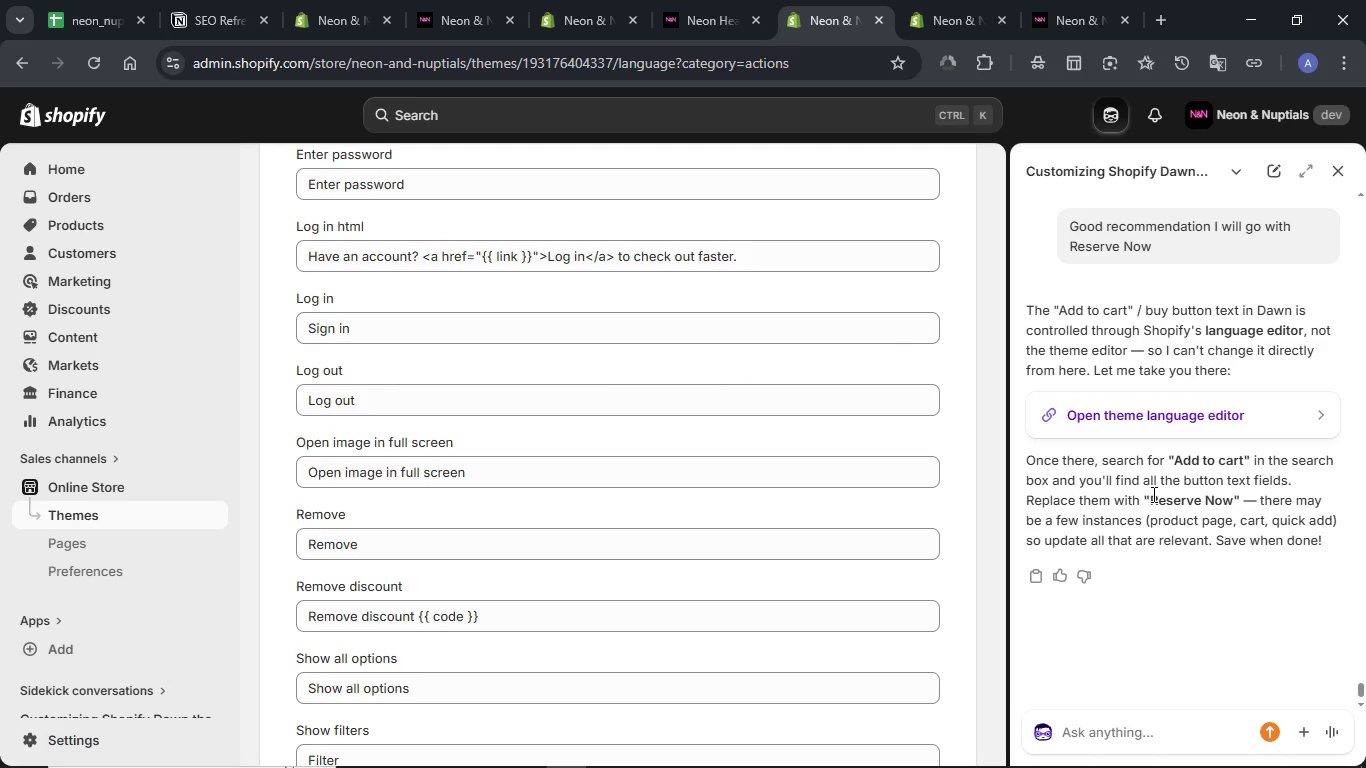 
left_click_drag(start_coordinate=[1152, 494], to_coordinate=[1225, 496])
 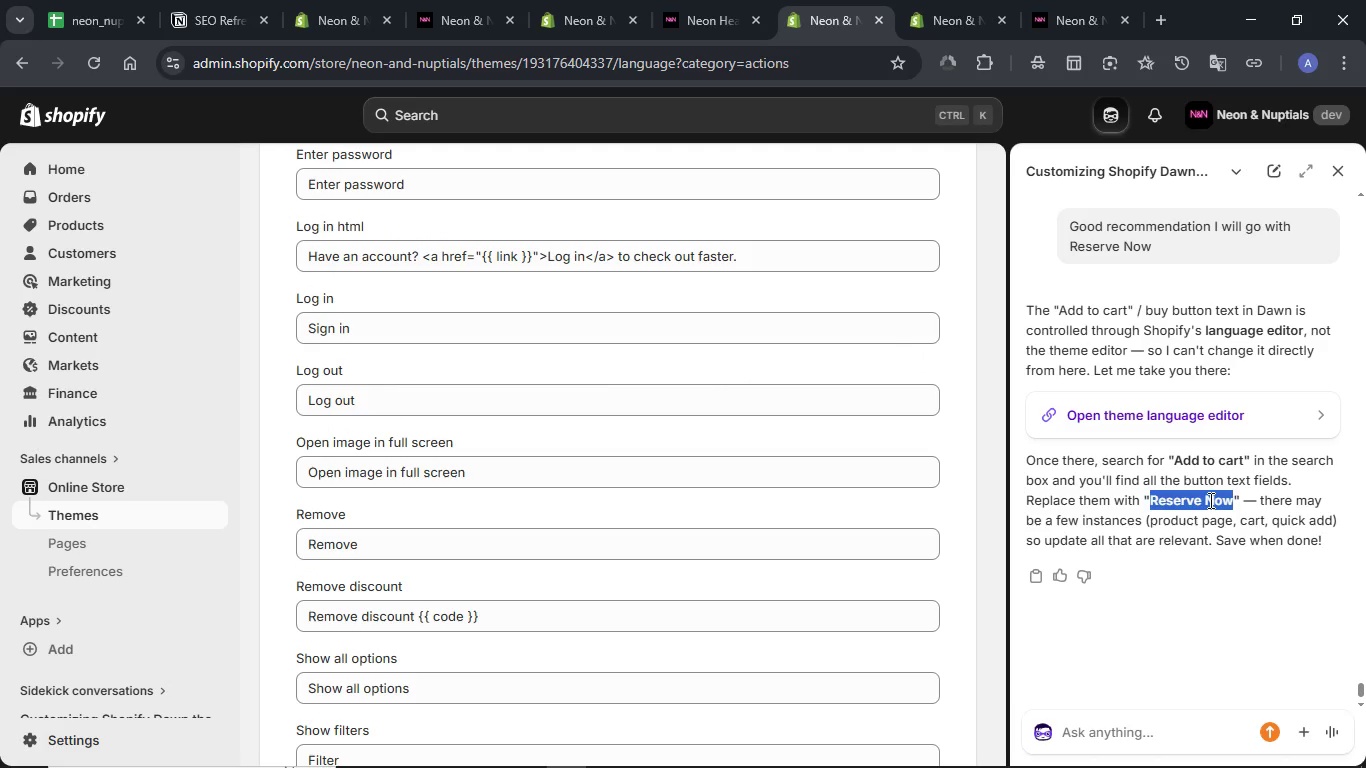 
key(Control+C)
 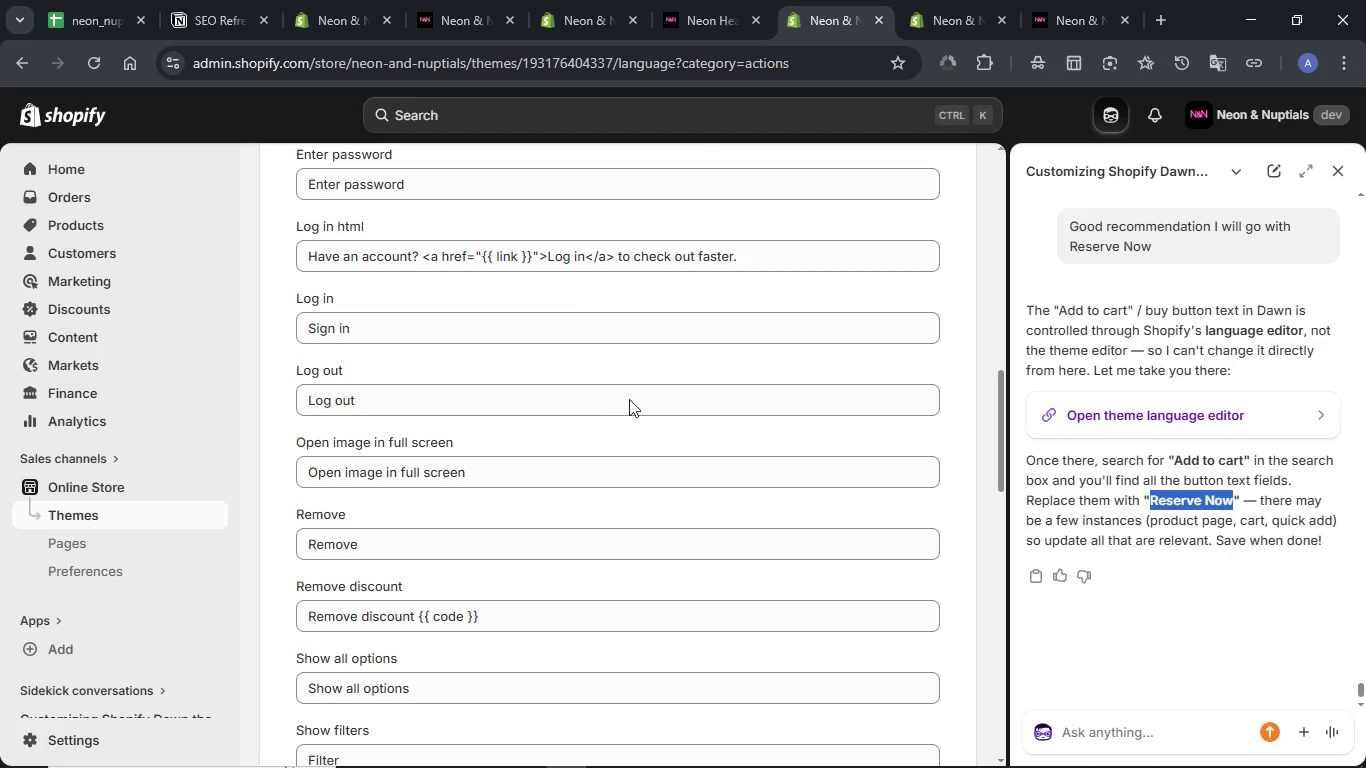 
scroll: coordinate [602, 401], scroll_direction: up, amount: 5.0
 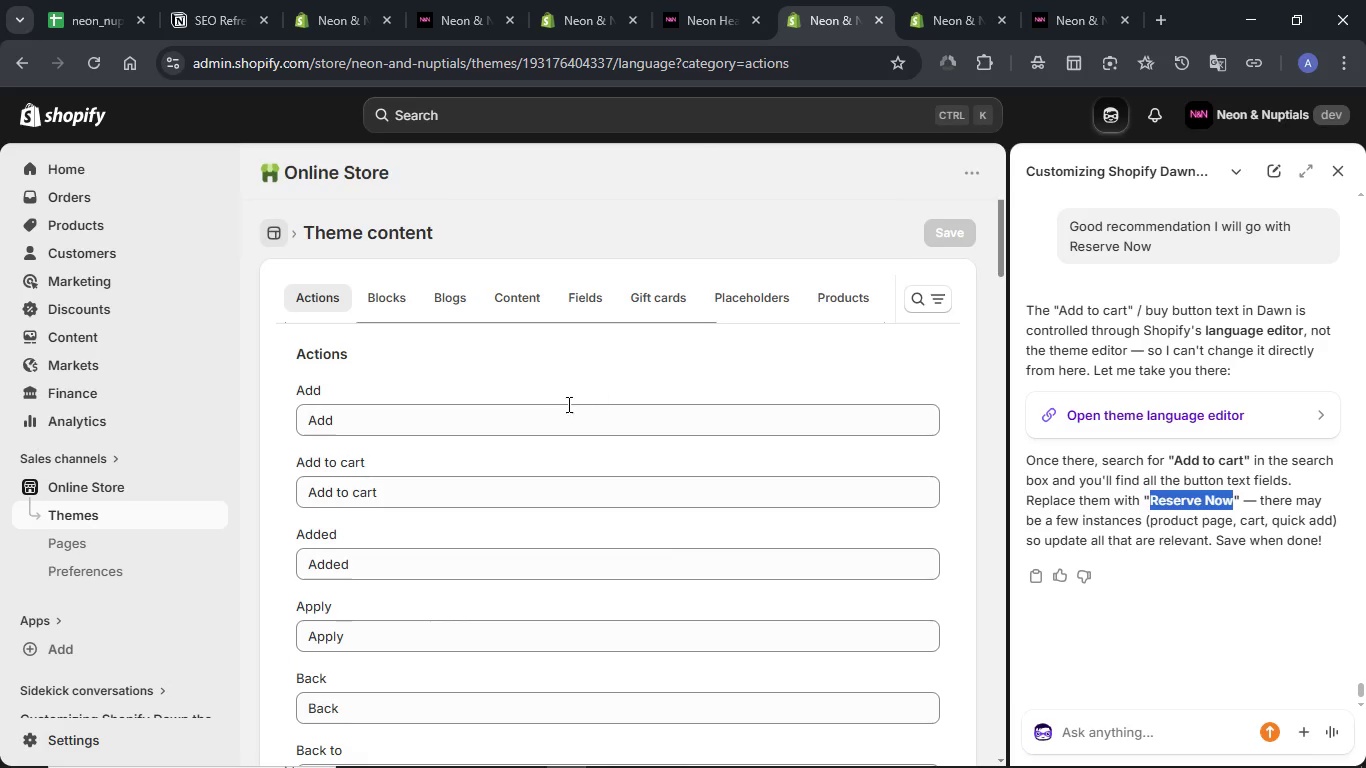 
left_click([398, 492])
 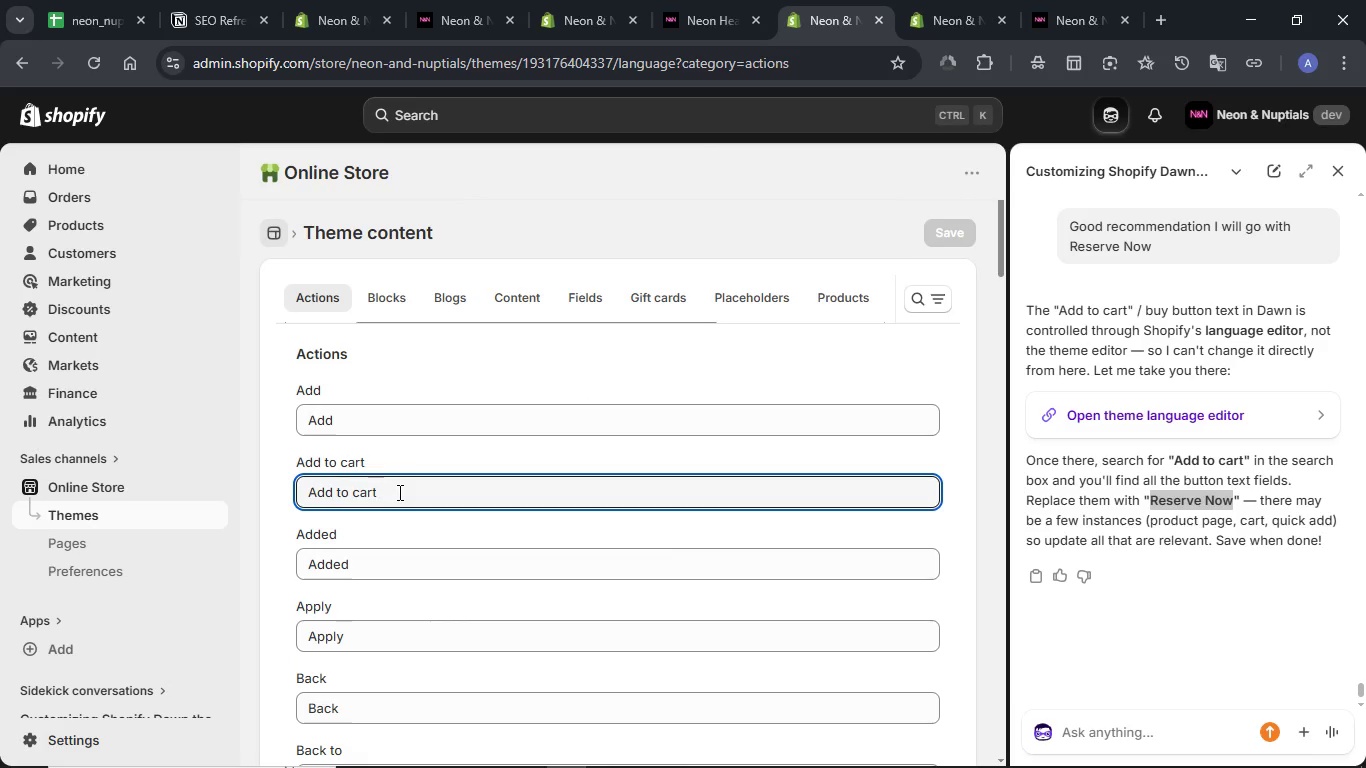 
double_click([398, 492])
 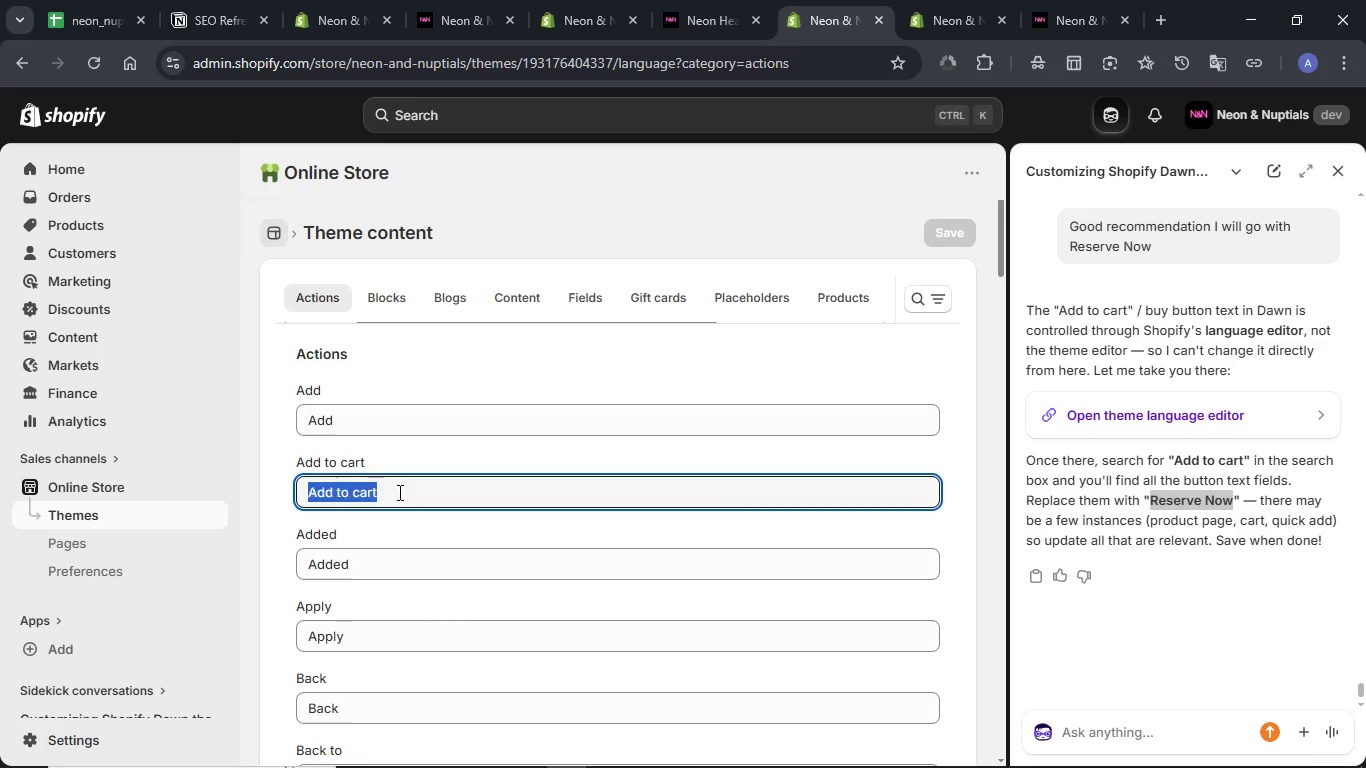 
triple_click([398, 492])
 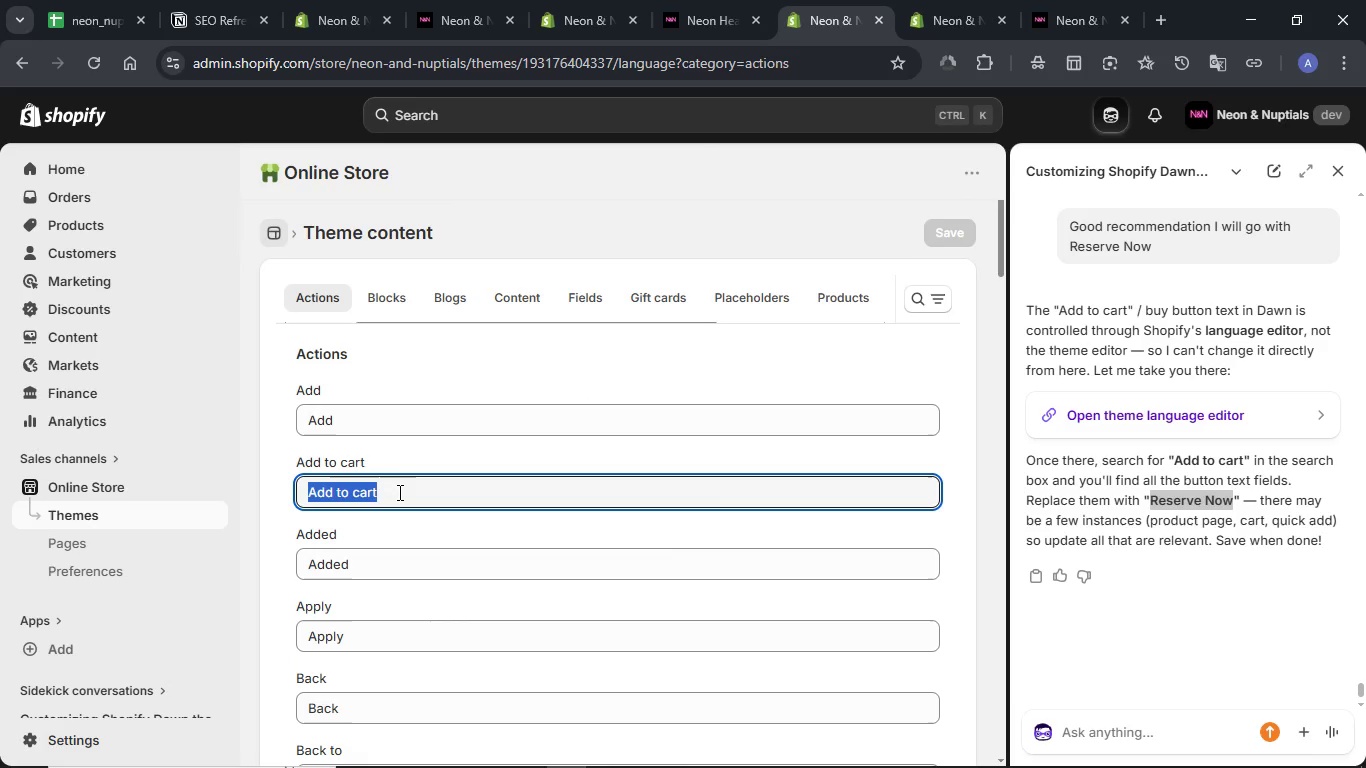 
key(Control+V)
 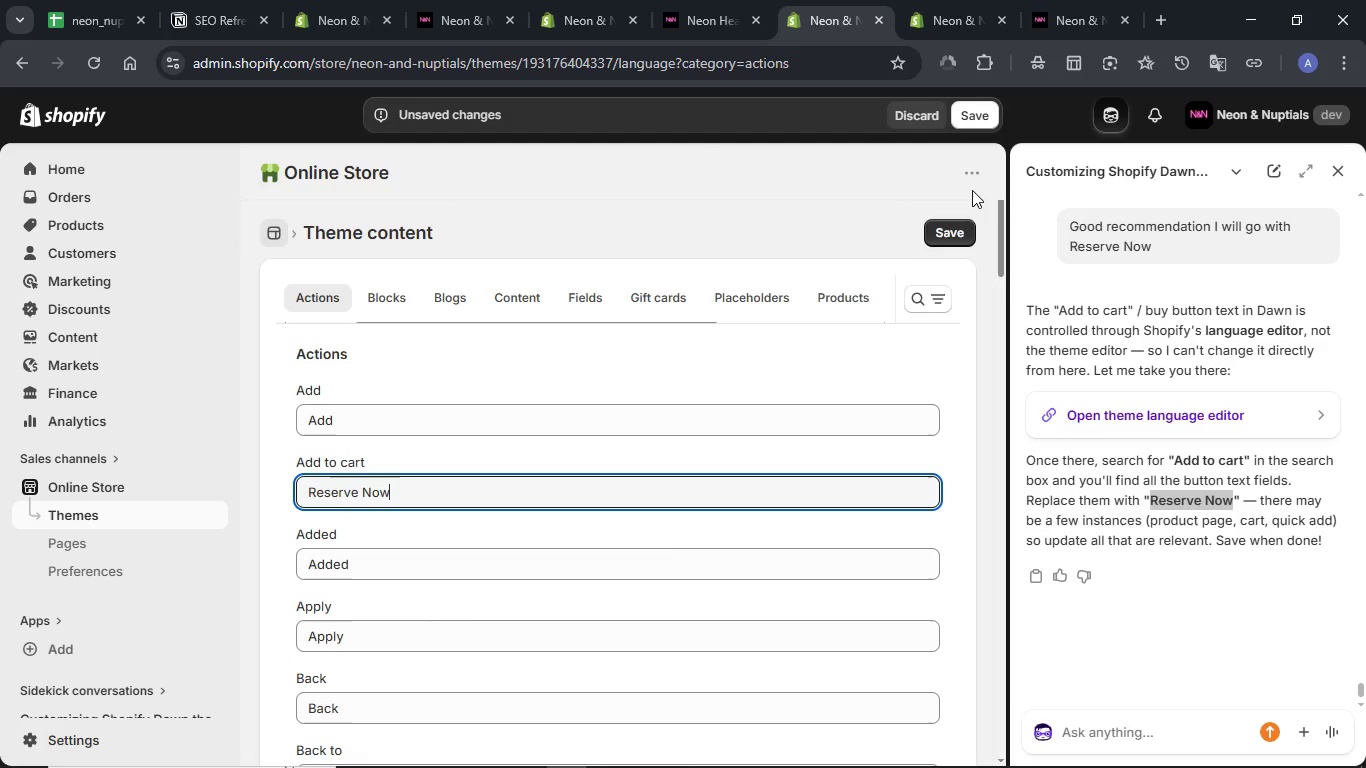 
left_click([950, 229])
 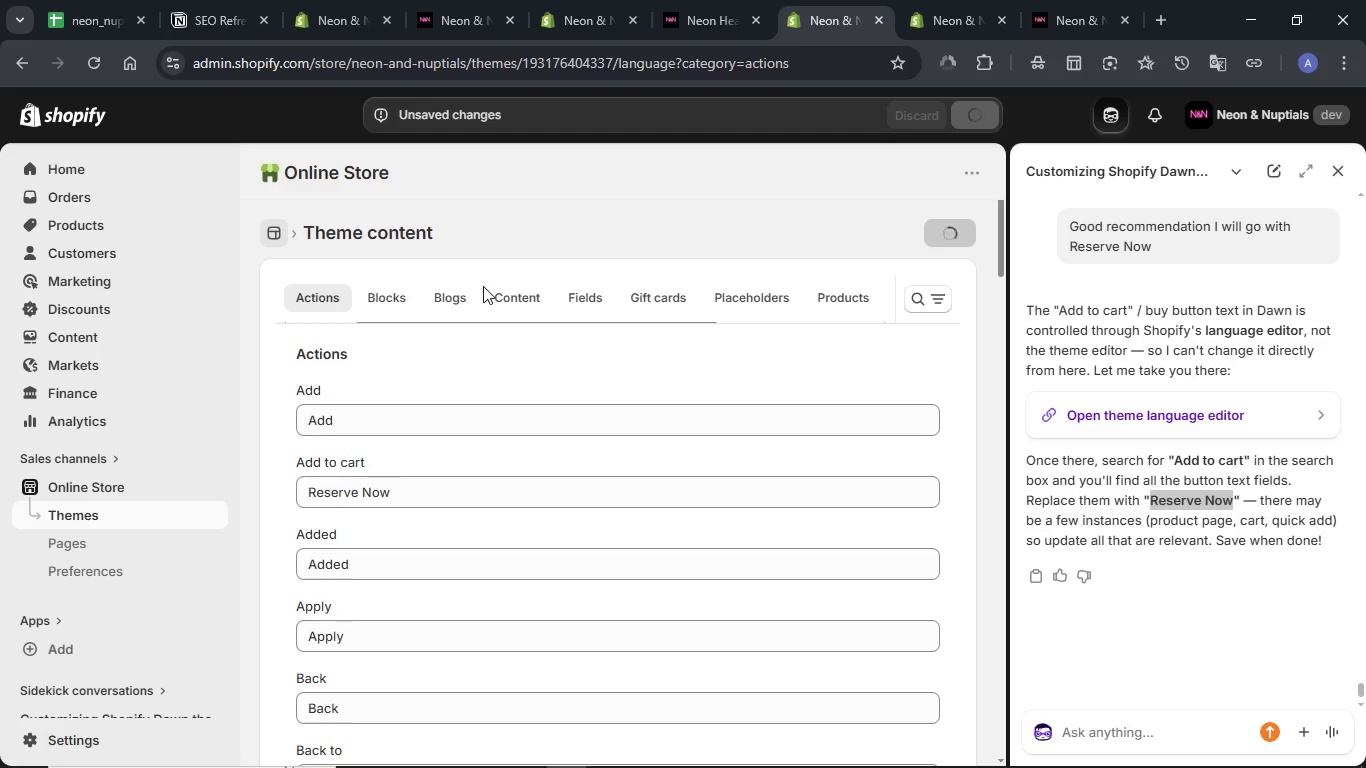 
wait(9.09)
 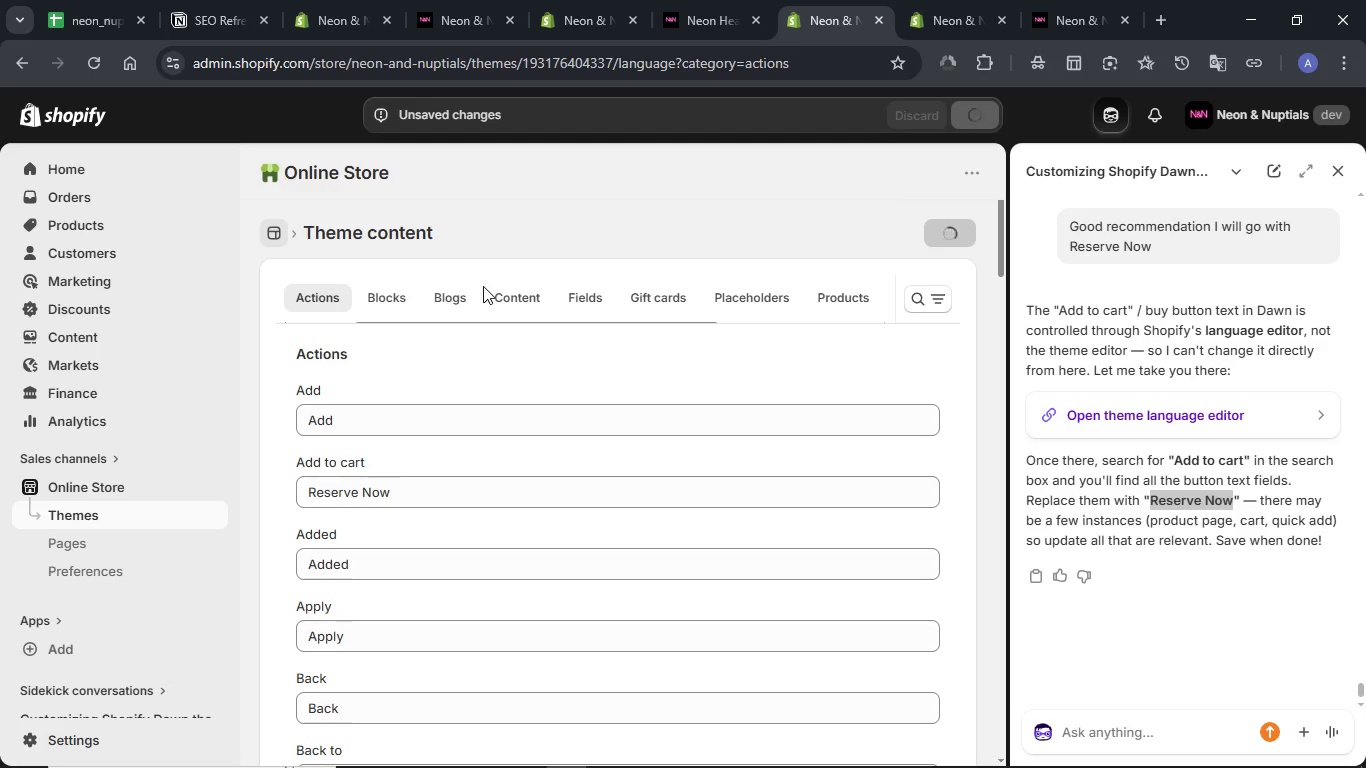 
left_click([399, 297])
 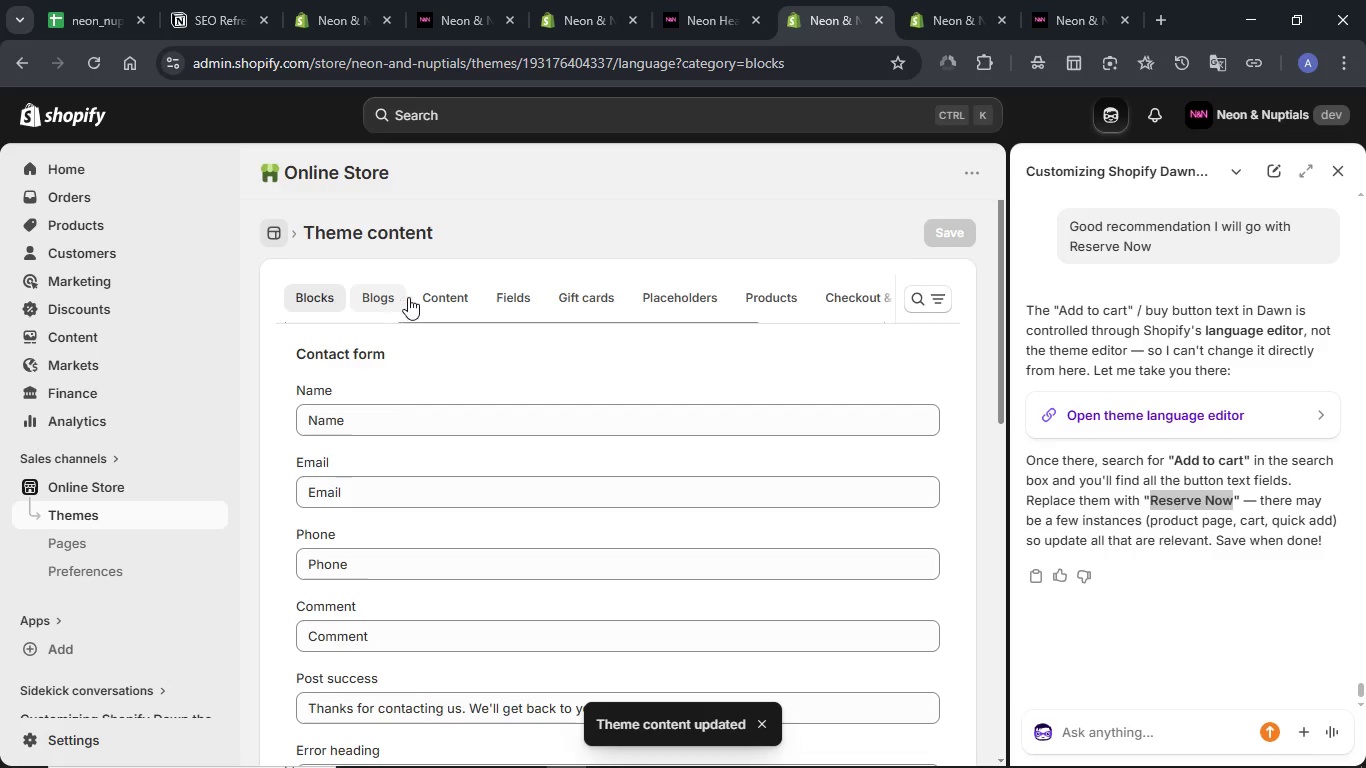 
left_click([458, 288])
 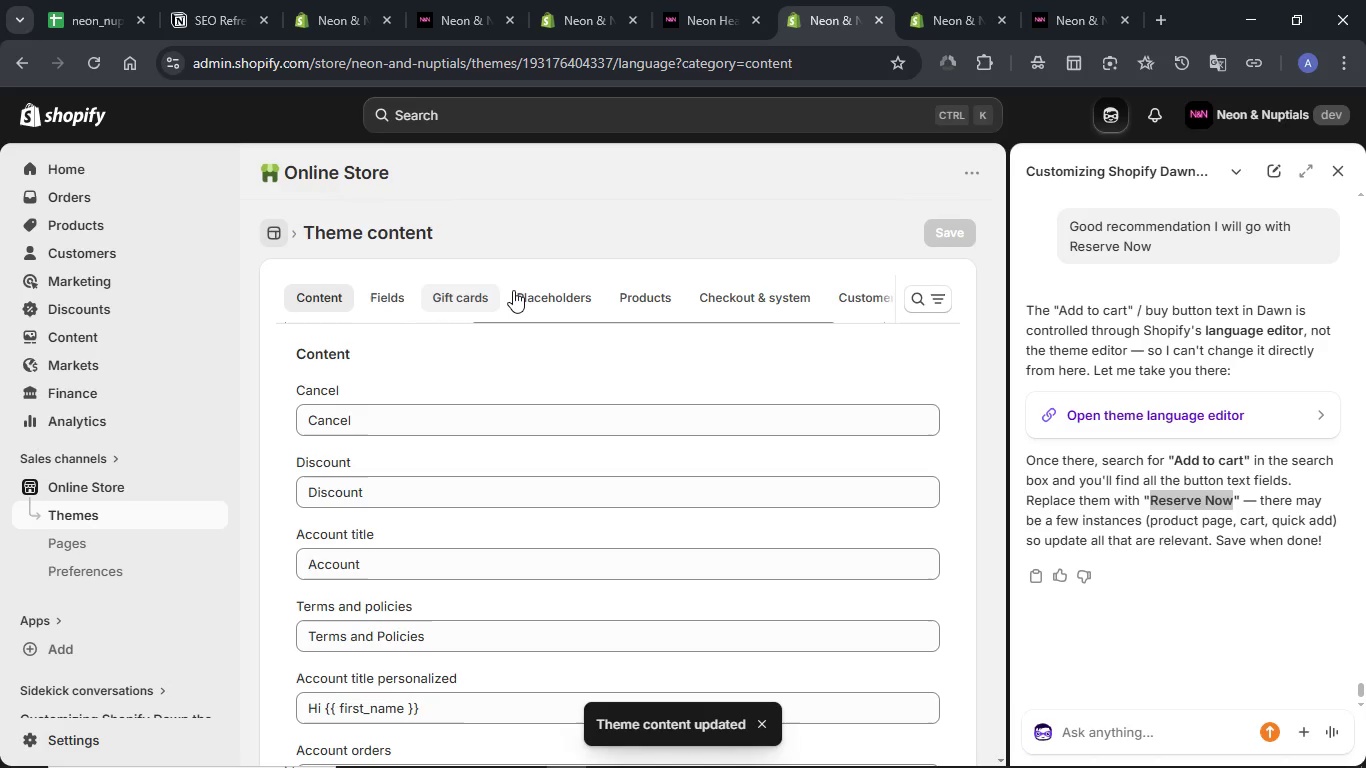 
left_click([513, 290])
 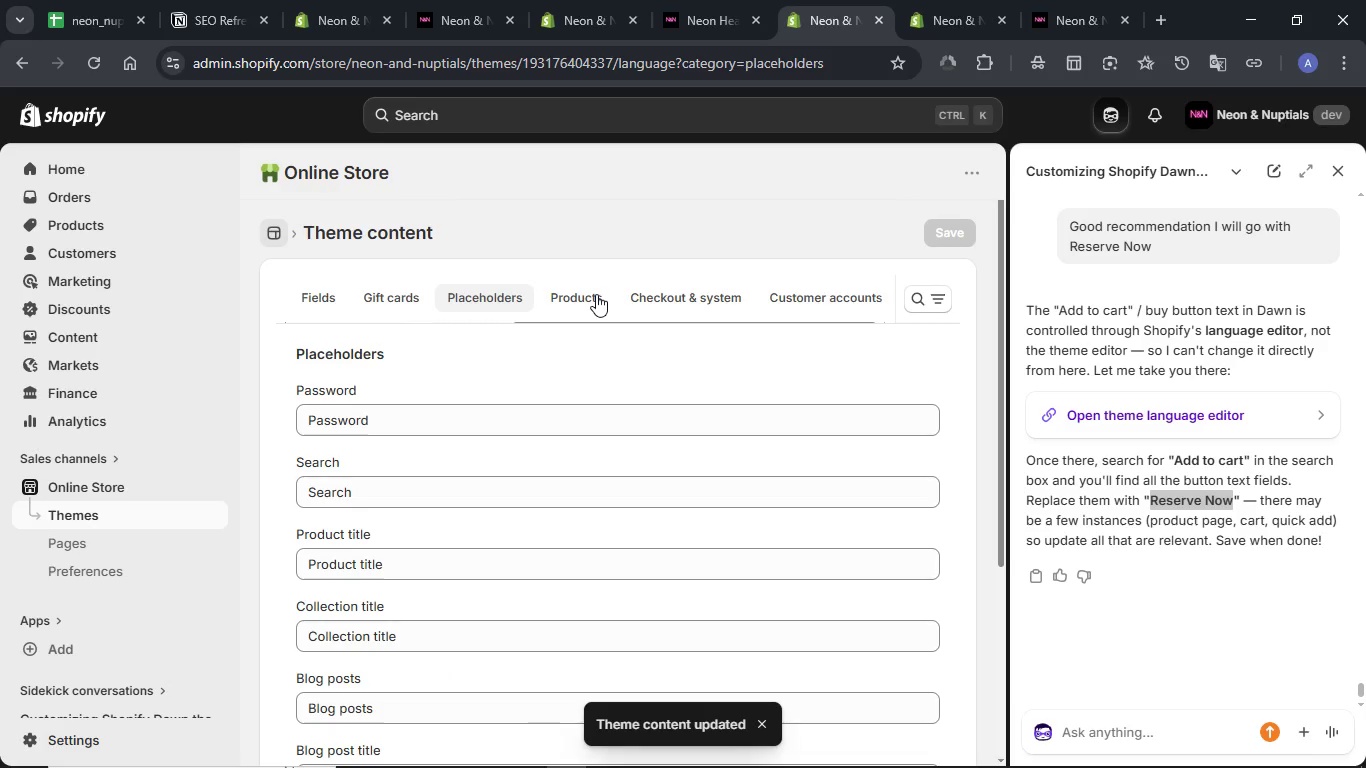 
left_click([462, 0])
 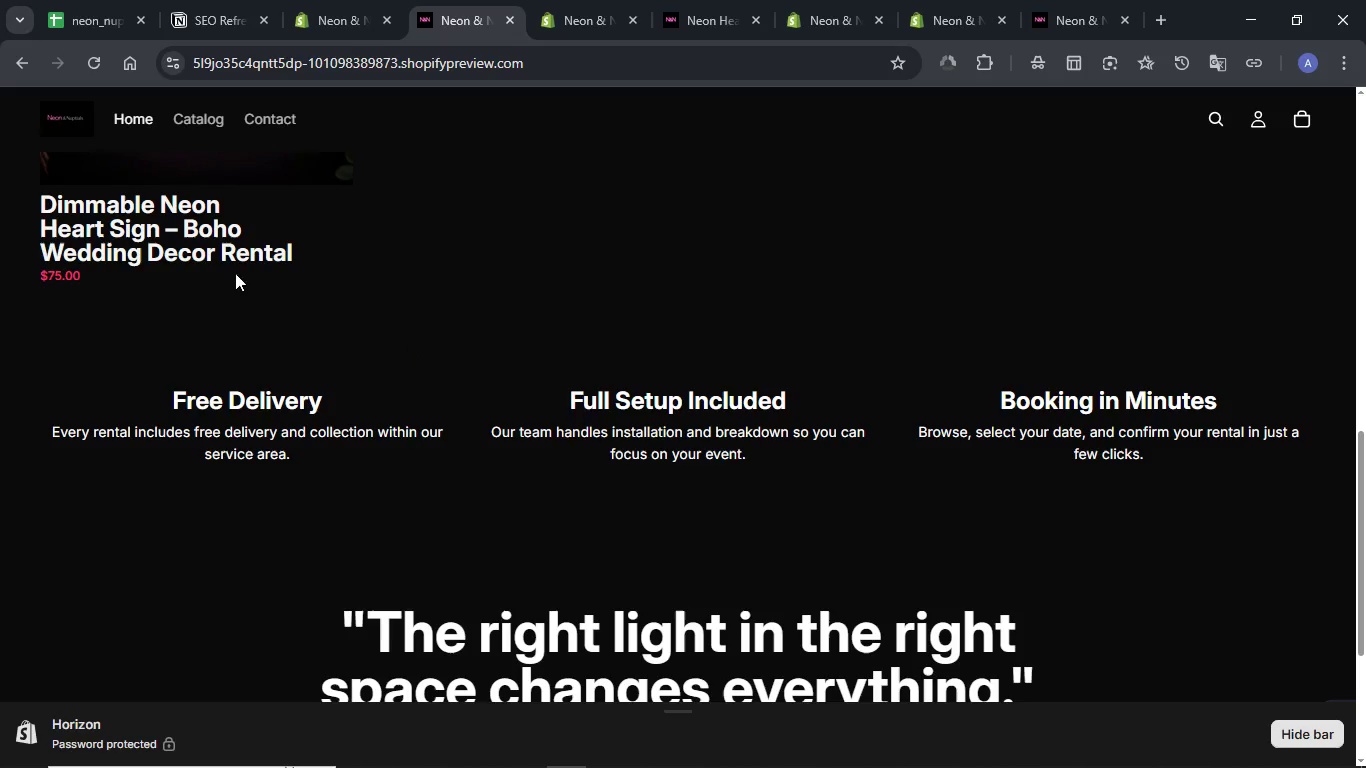 
left_click([201, 246])
 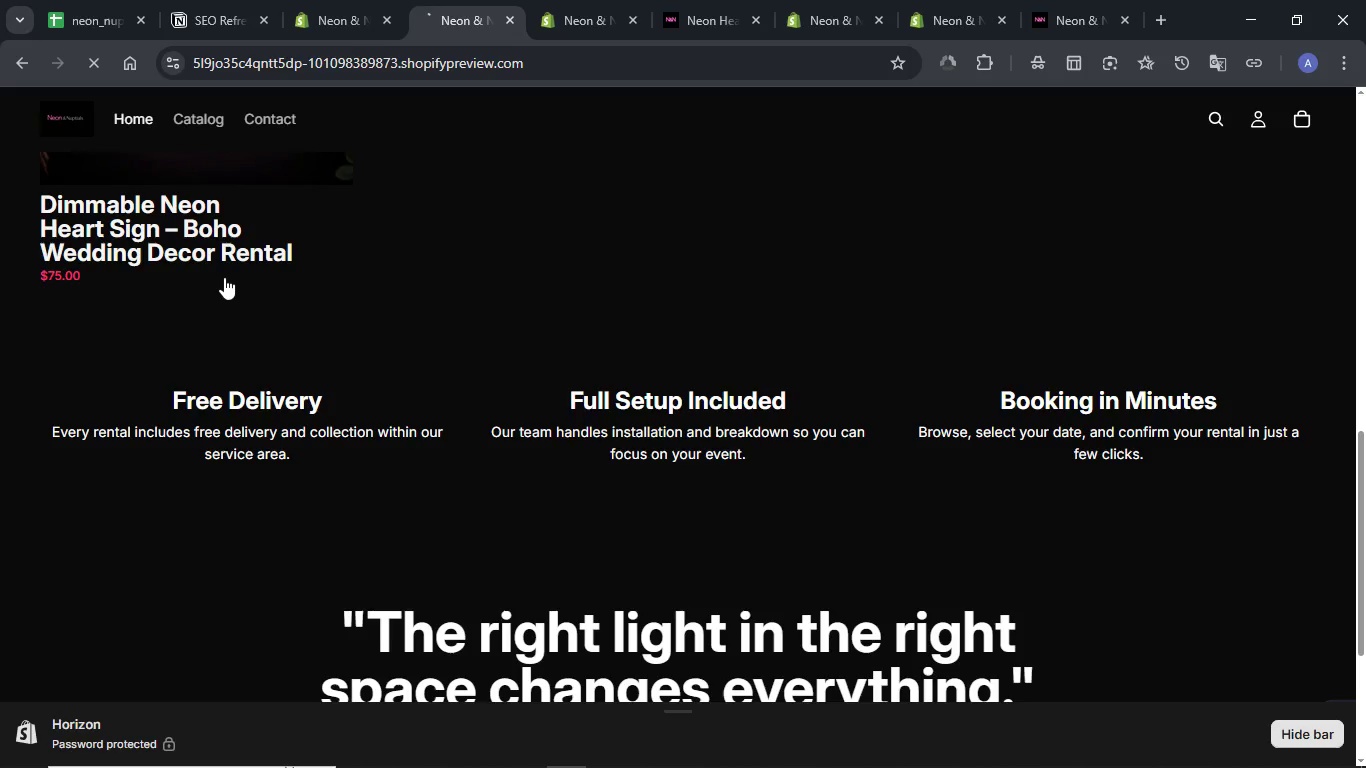 
scroll: coordinate [224, 277], scroll_direction: up, amount: 2.0
 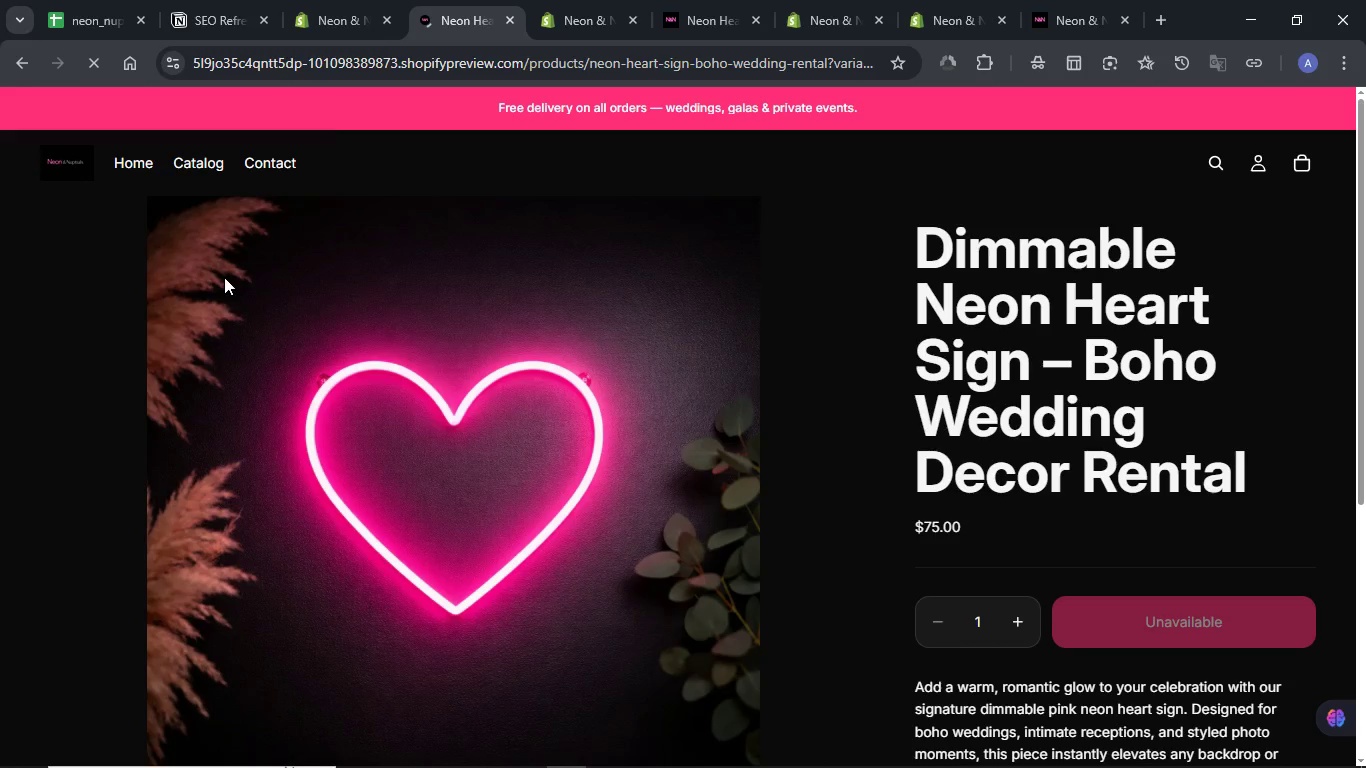 
wait(5.38)
 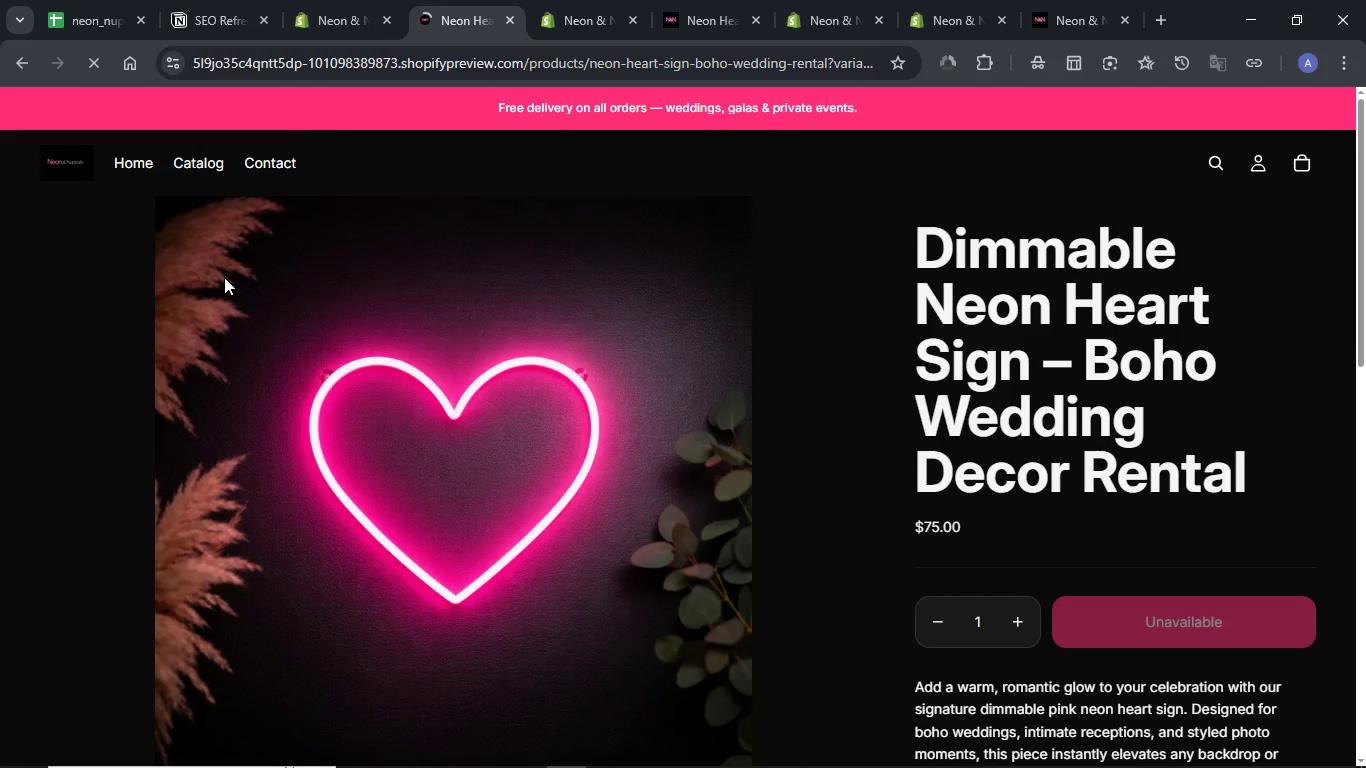 
left_click([183, 65])
 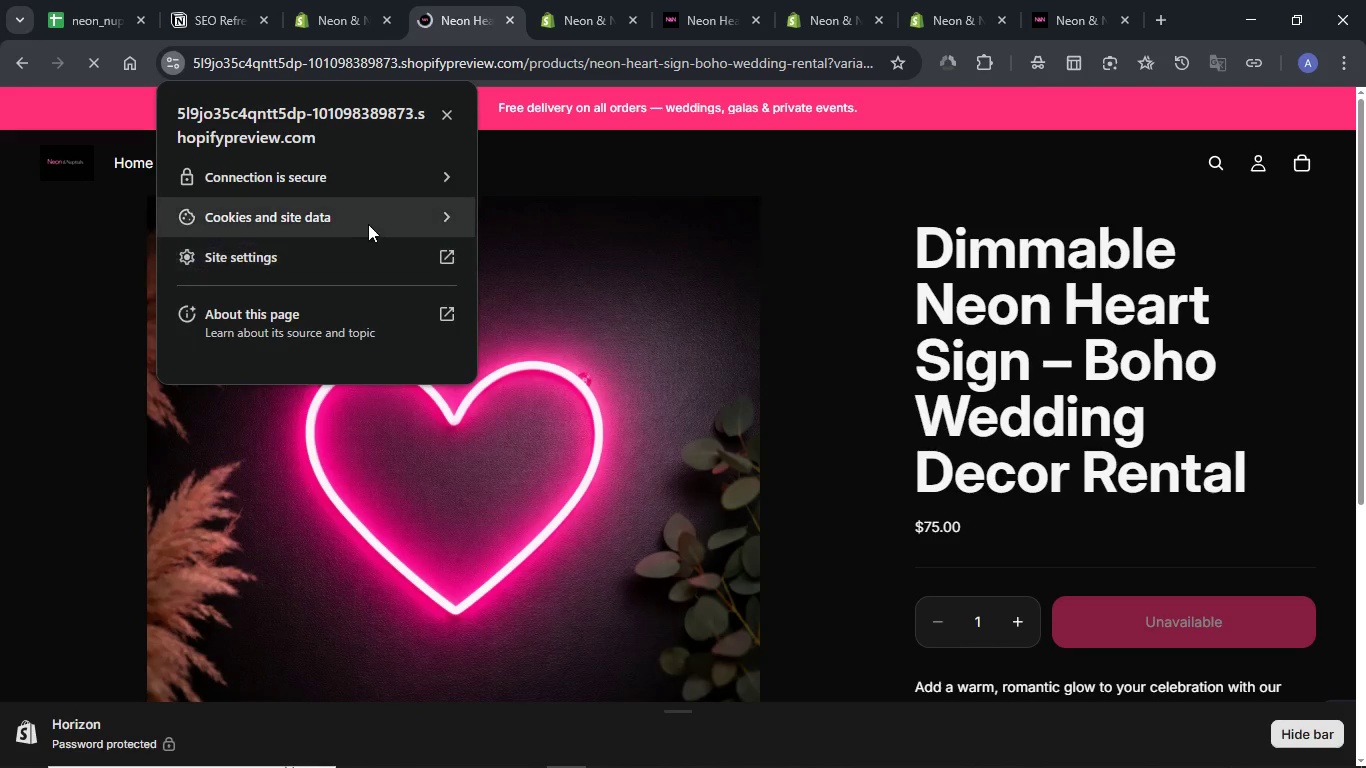 
left_click([369, 221])
 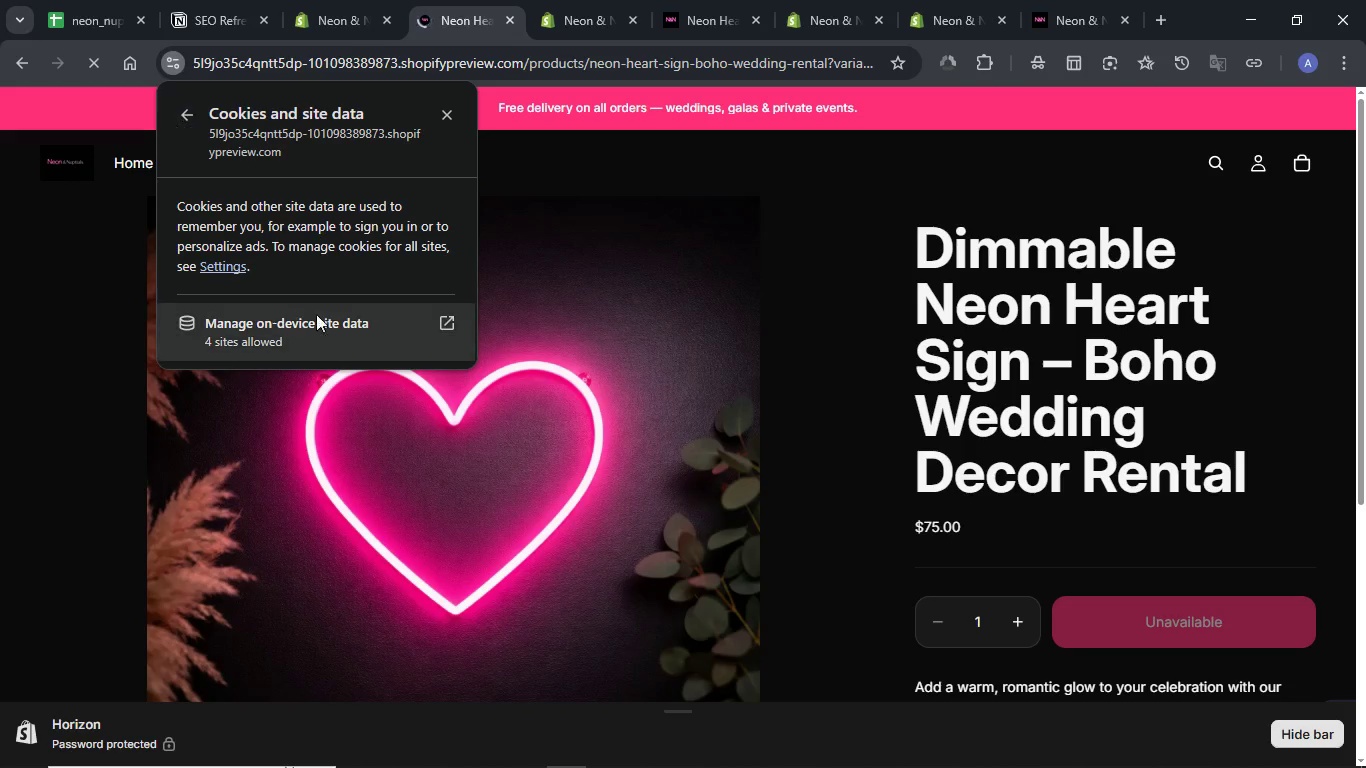 
left_click([312, 322])
 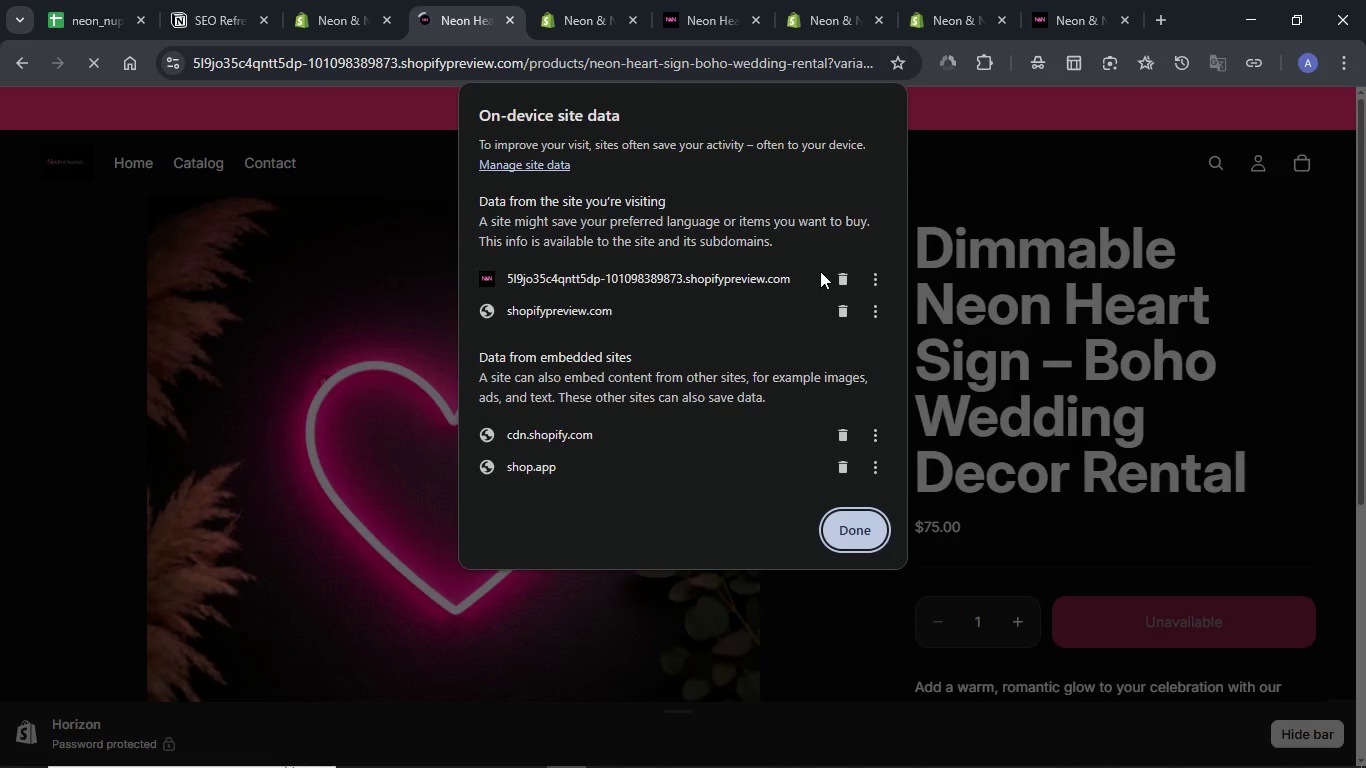 
left_click([848, 275])
 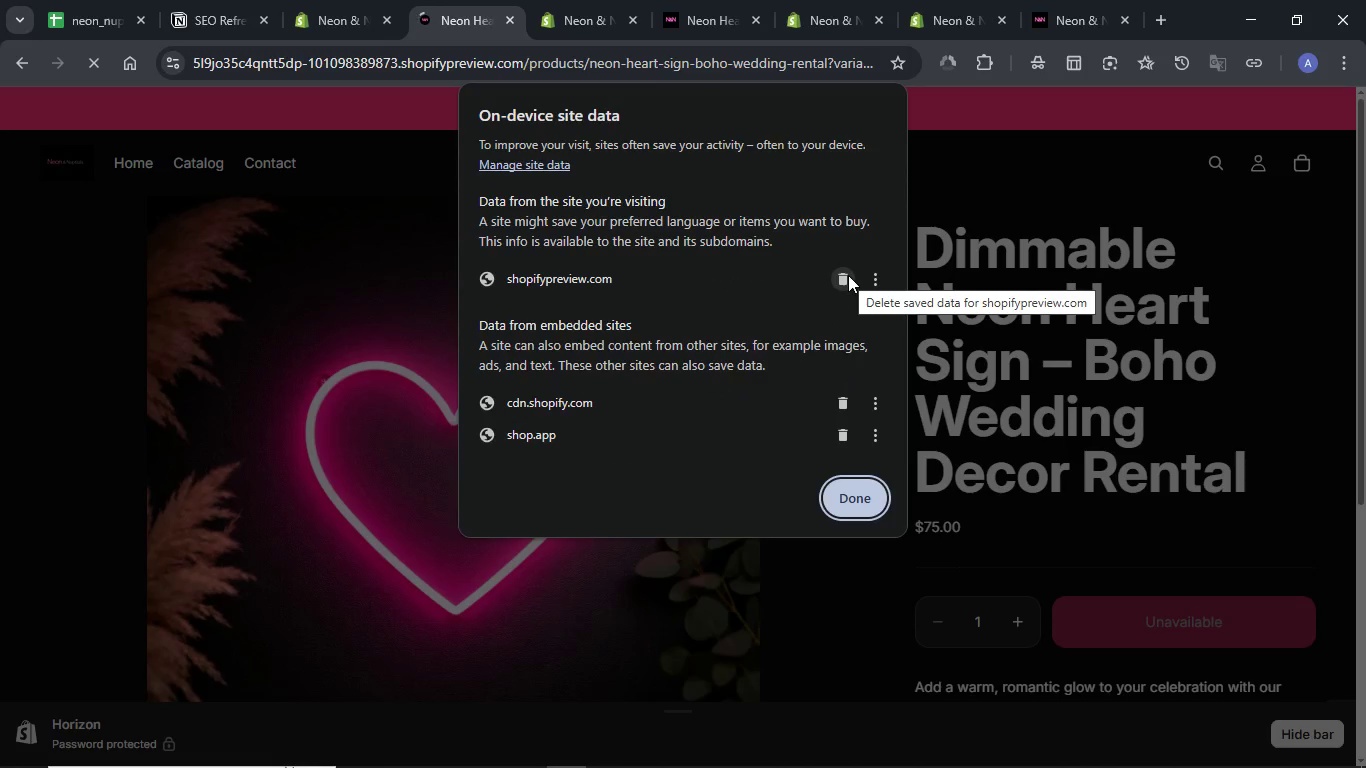 
left_click([848, 275])
 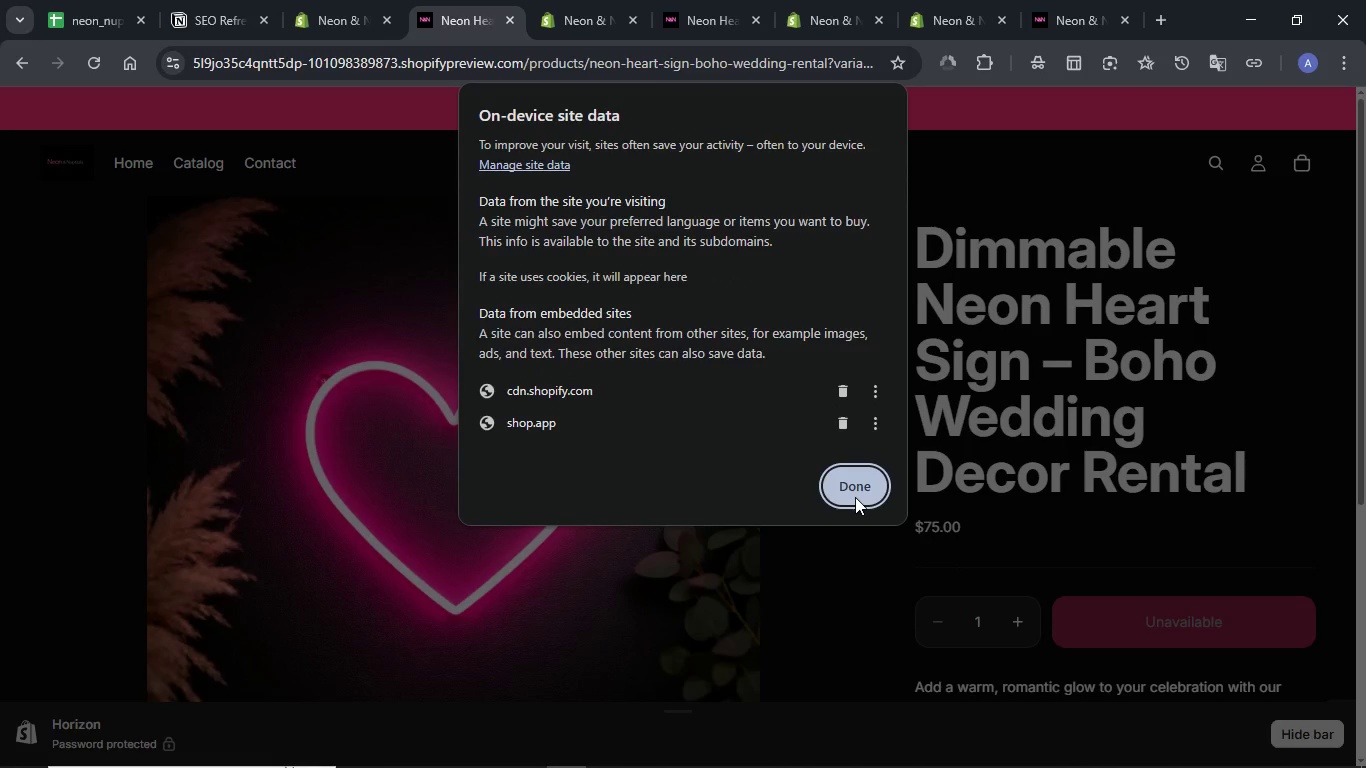 
wait(5.05)
 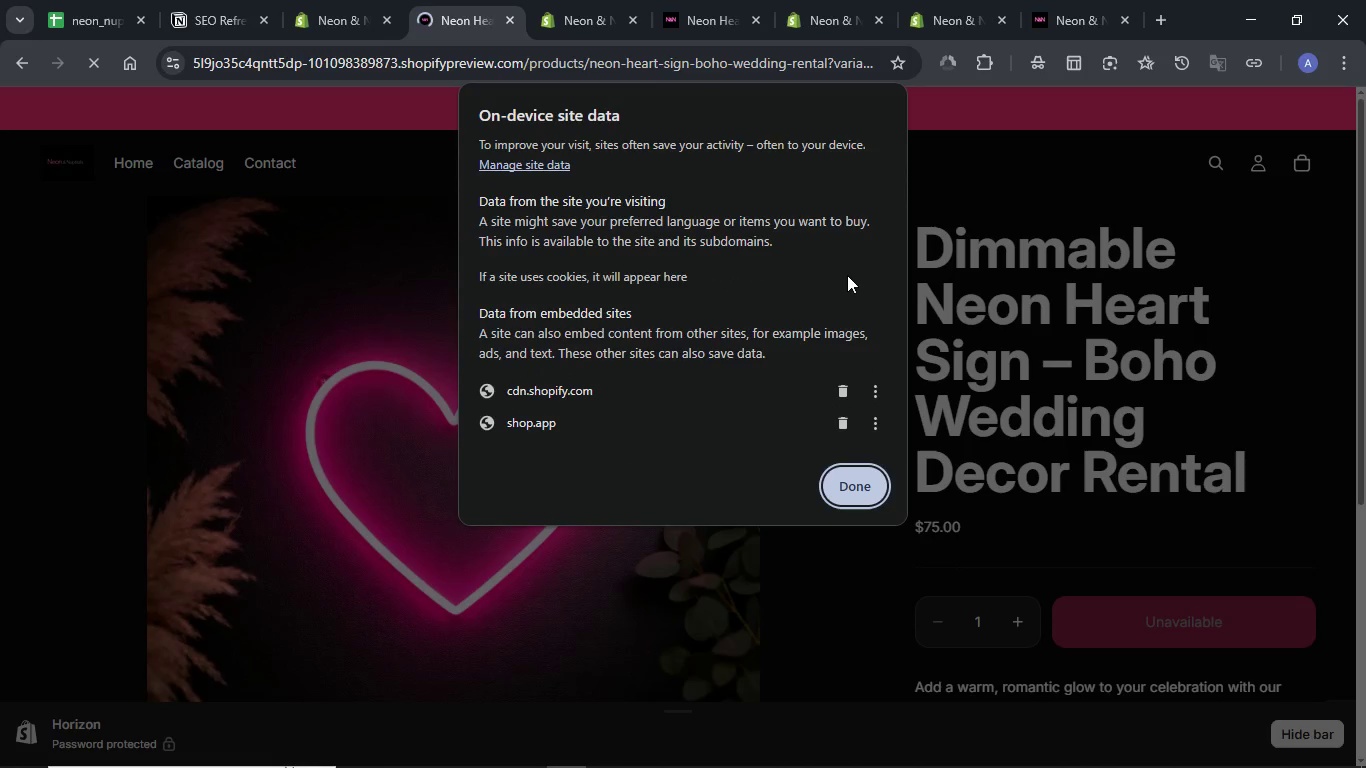 
left_click([847, 387])
 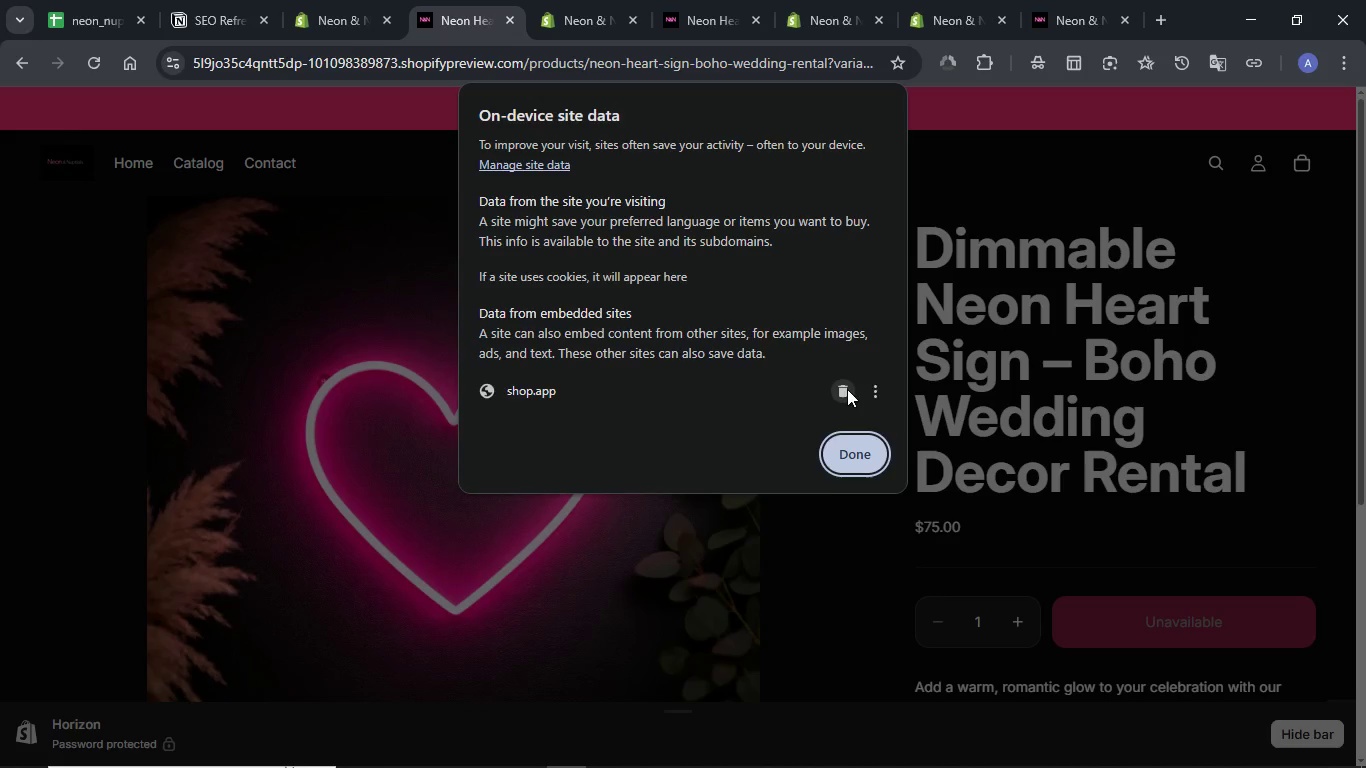 
left_click([847, 389])
 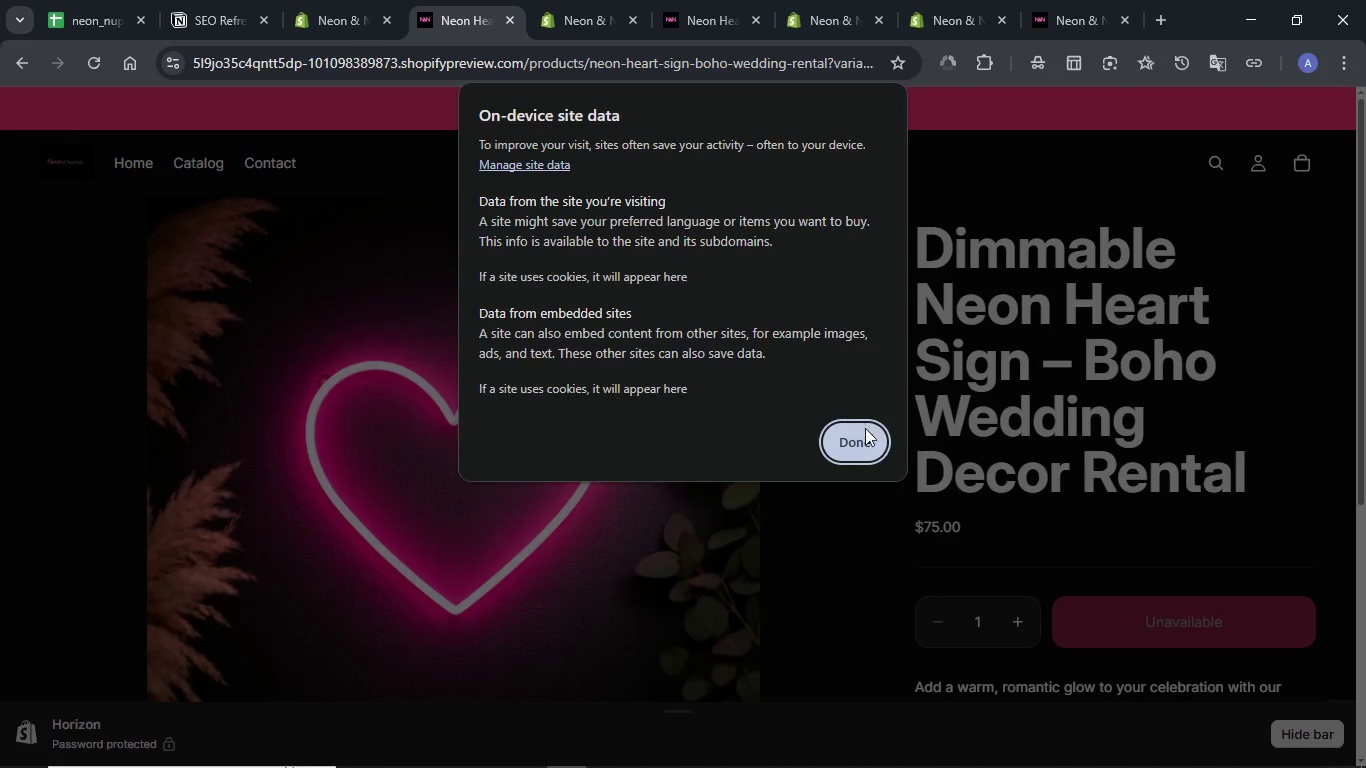 
left_click([865, 435])
 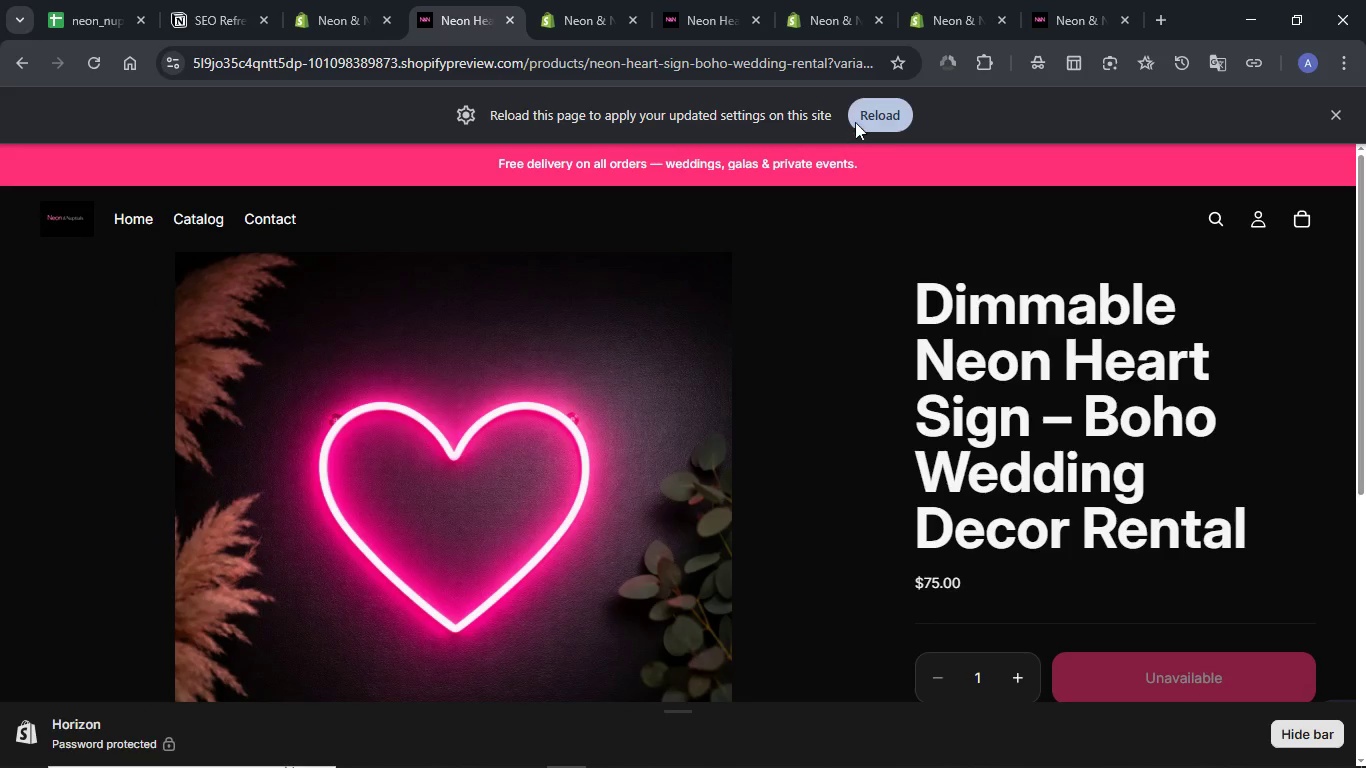 
left_click([872, 121])
 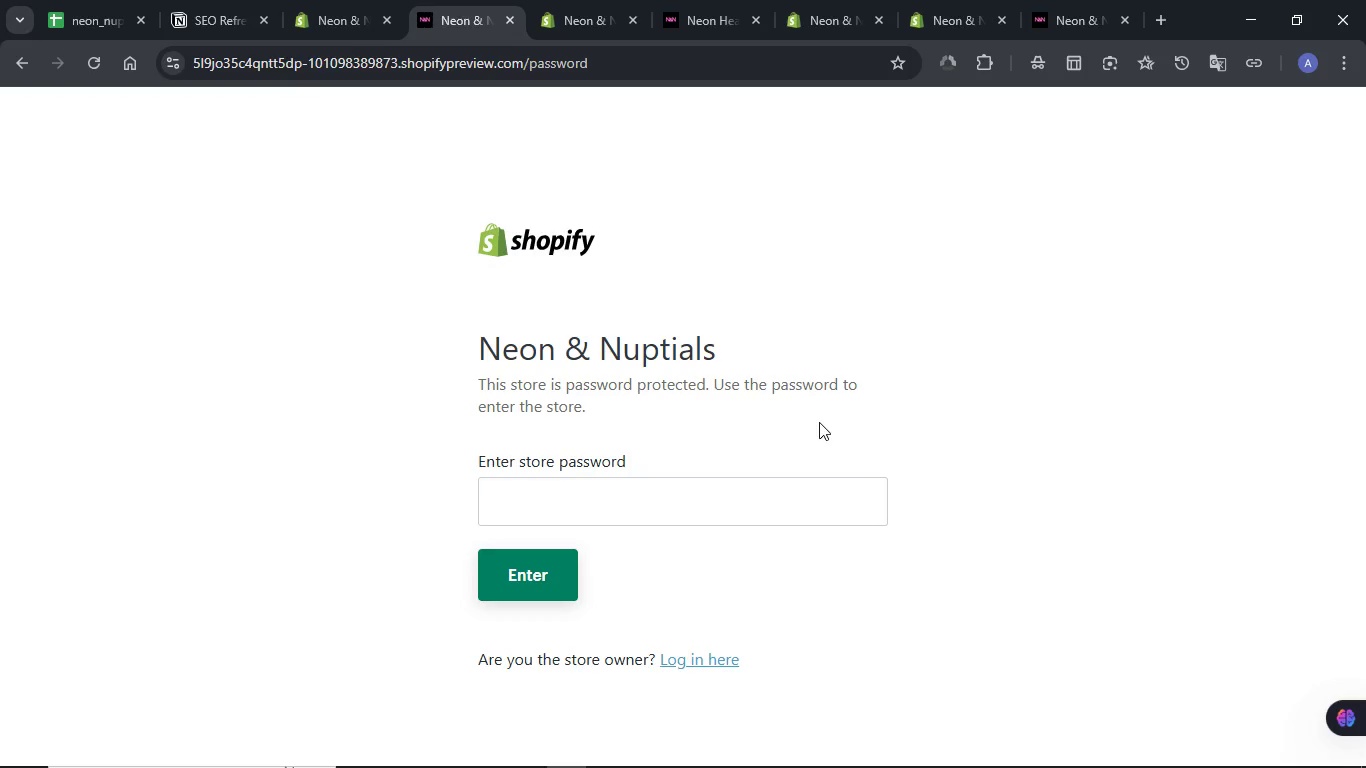 
left_click([666, 503])
 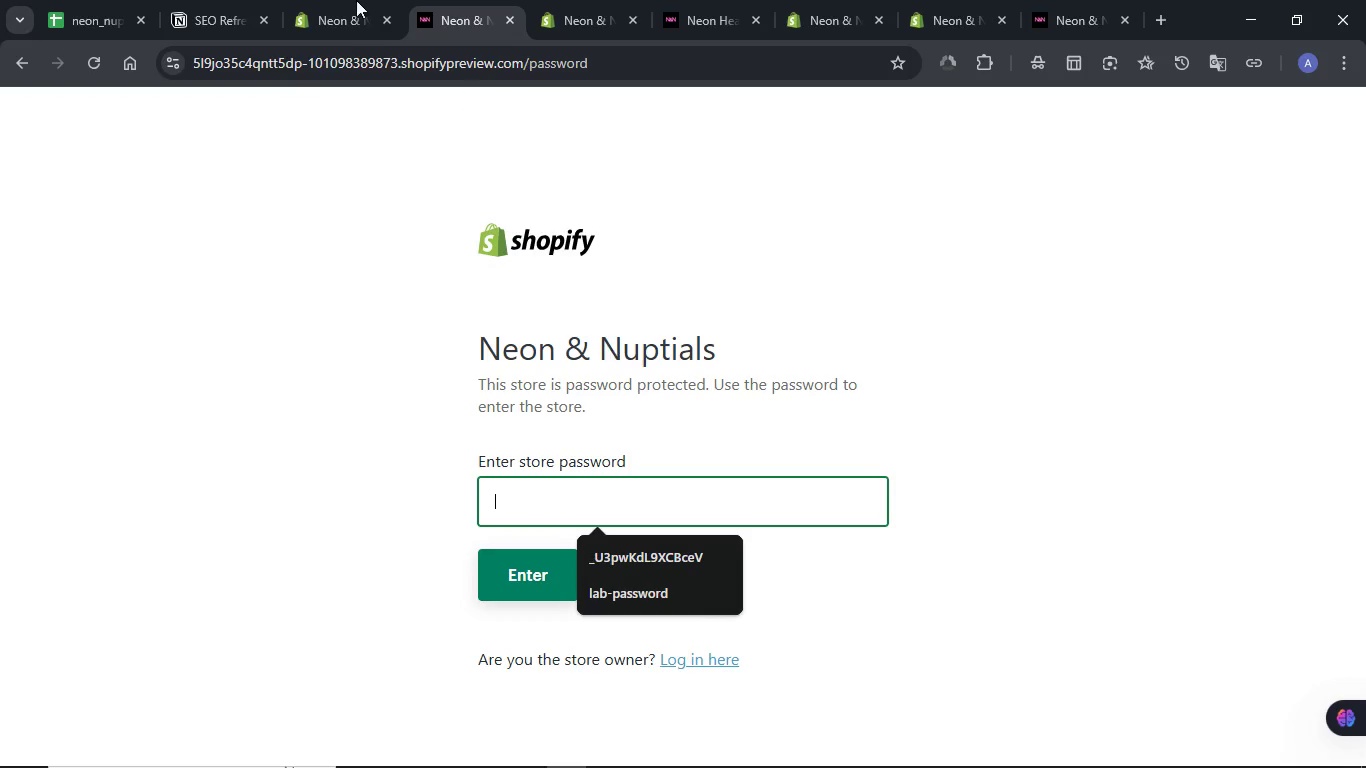 
left_click([324, 0])
 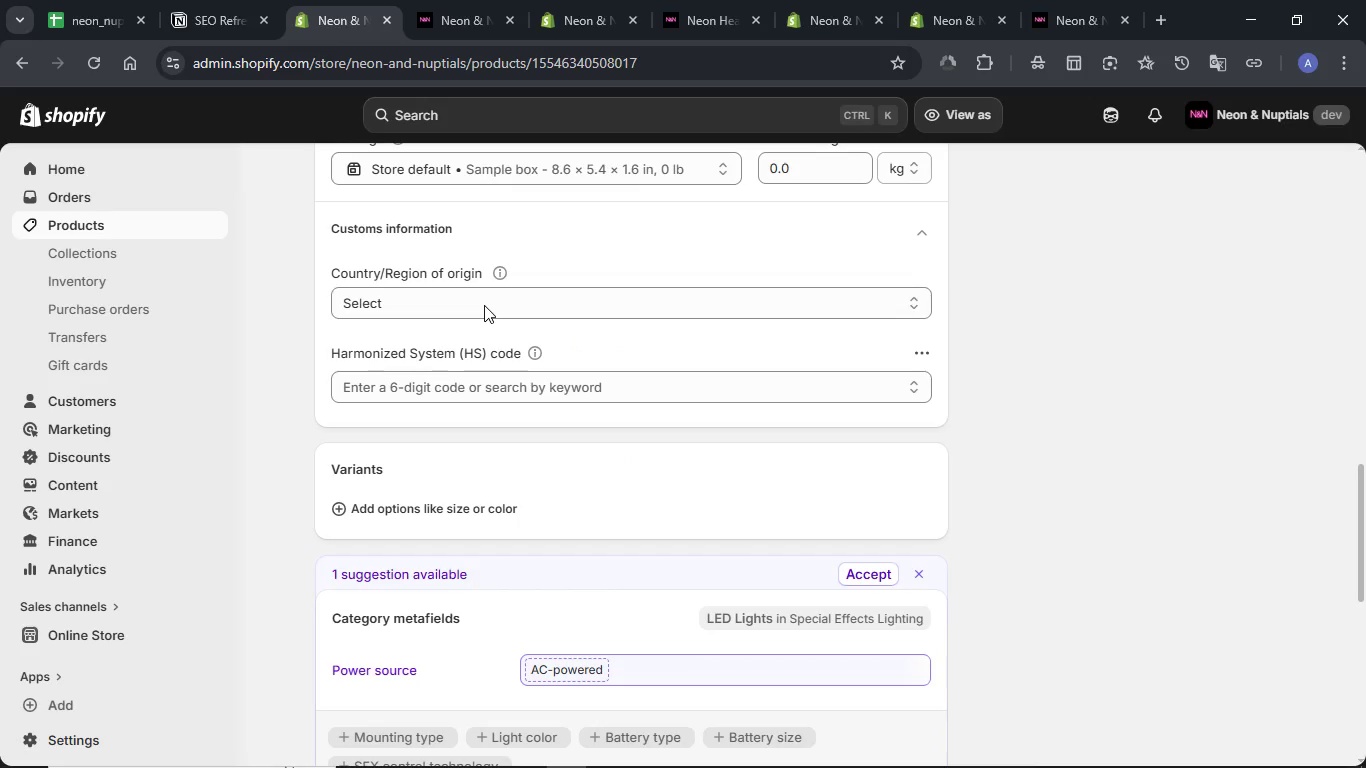 
scroll: coordinate [672, 299], scroll_direction: up, amount: 15.0
 